 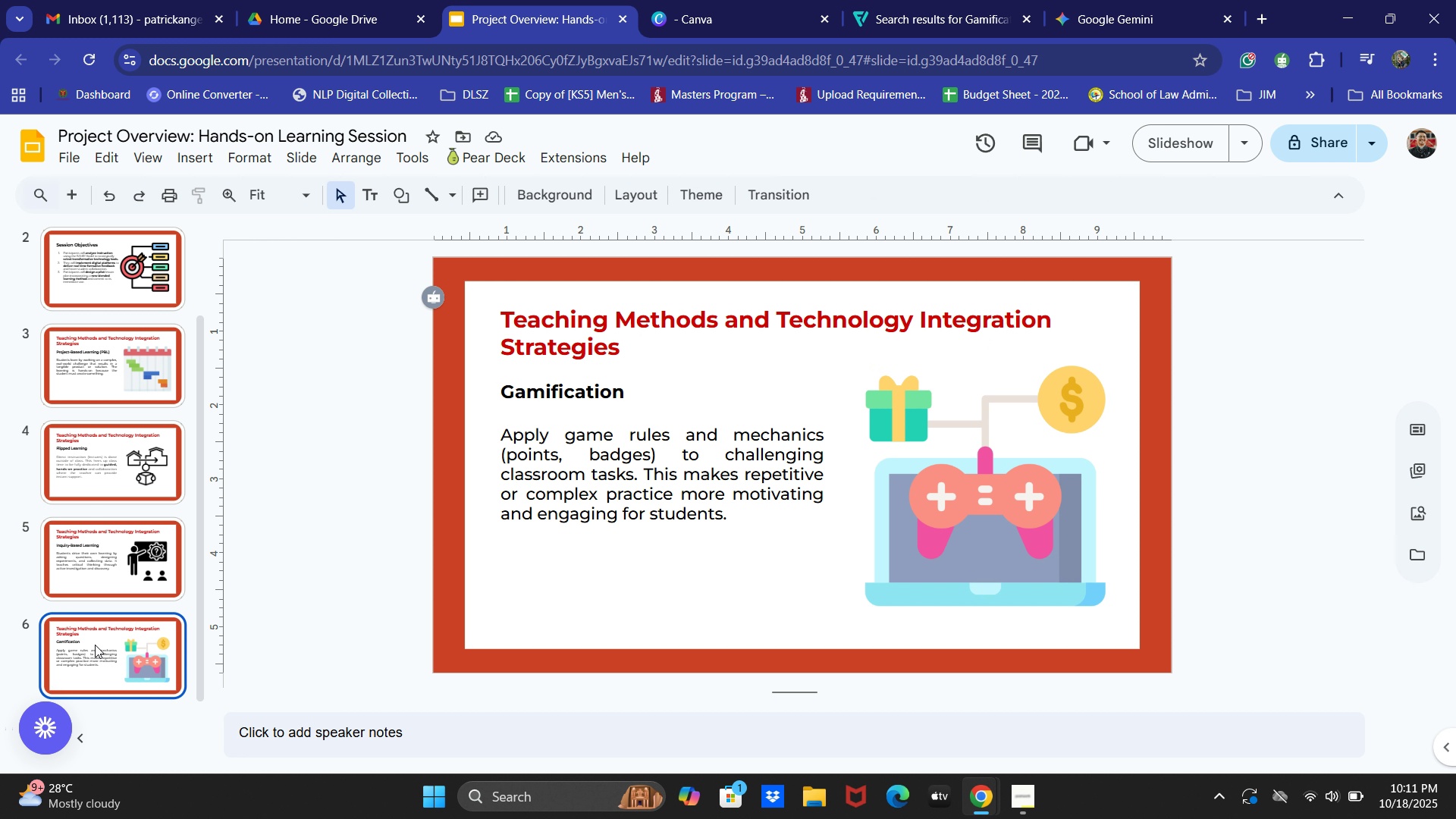 
key(Control+C)
 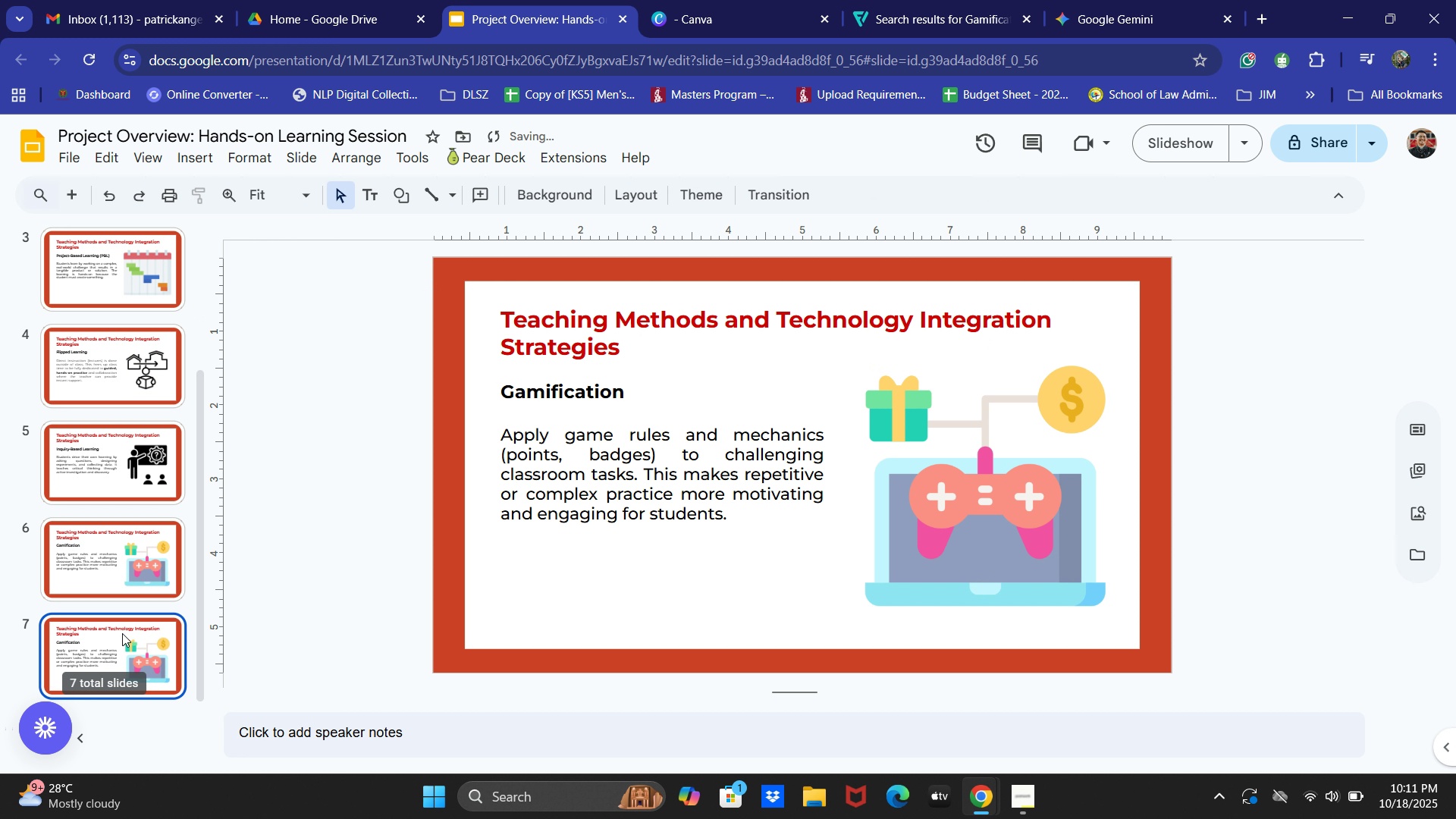 
key(Control+V)
 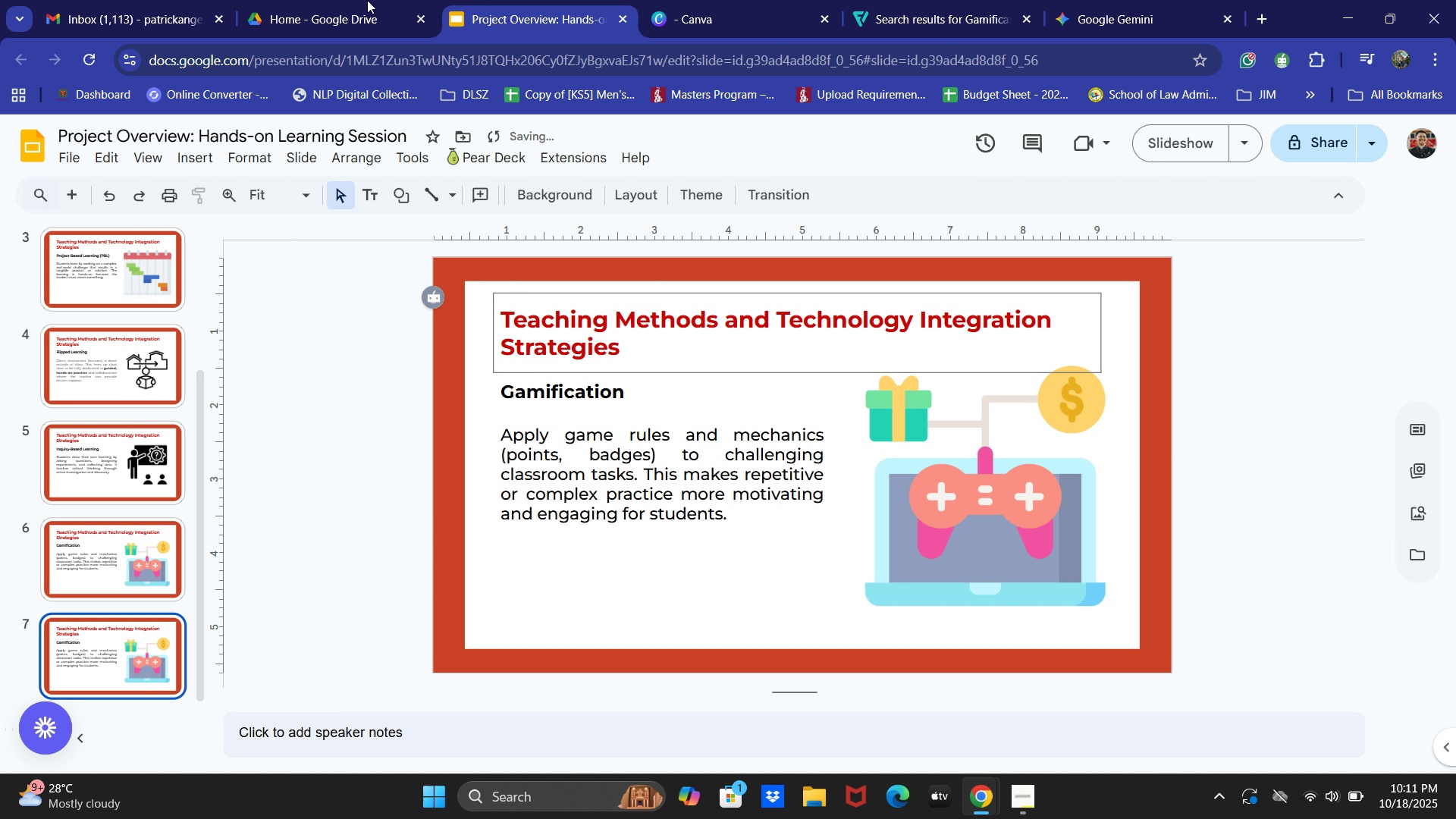 
left_click([335, 2])
 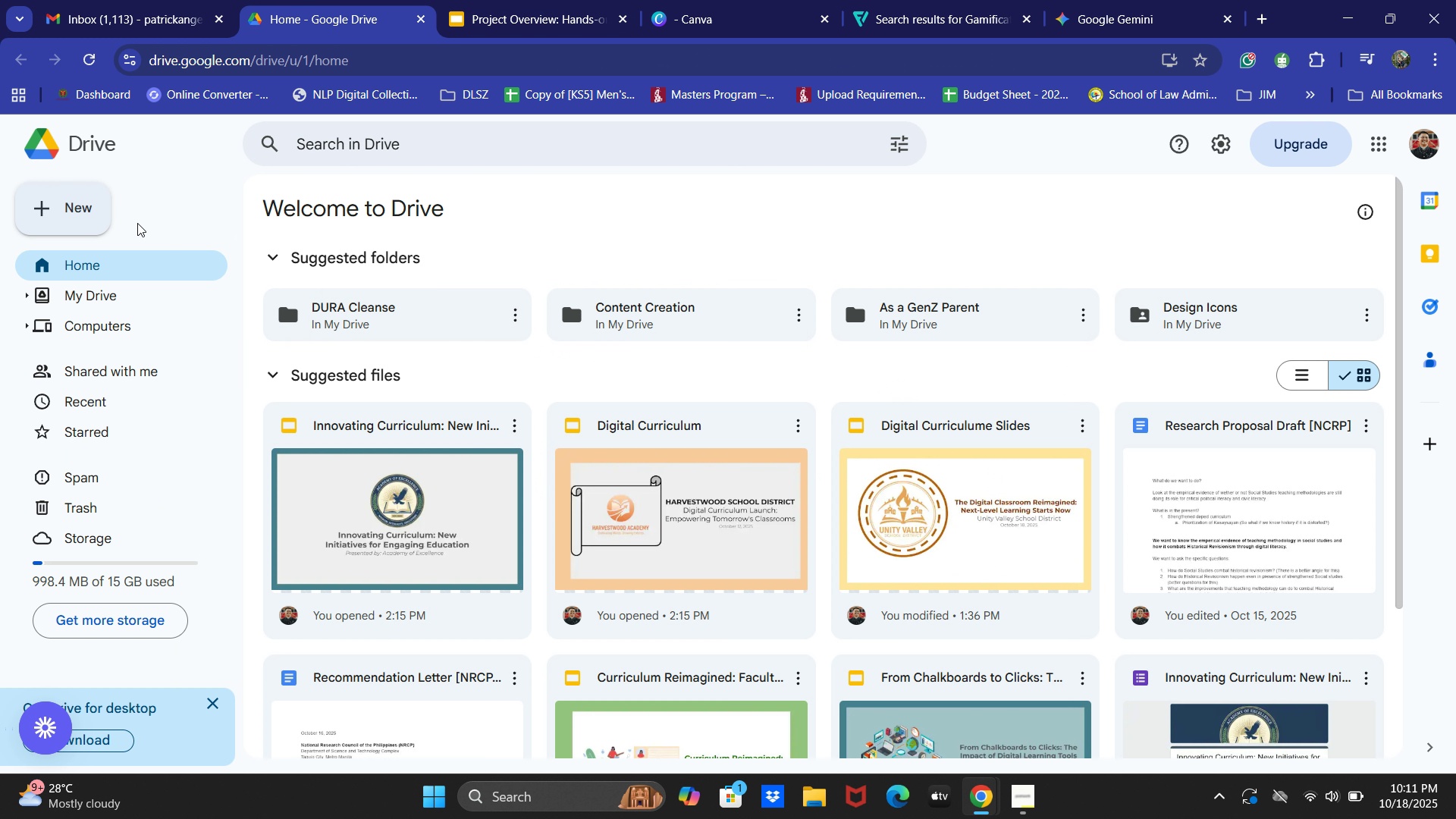 
left_click([50, 188])
 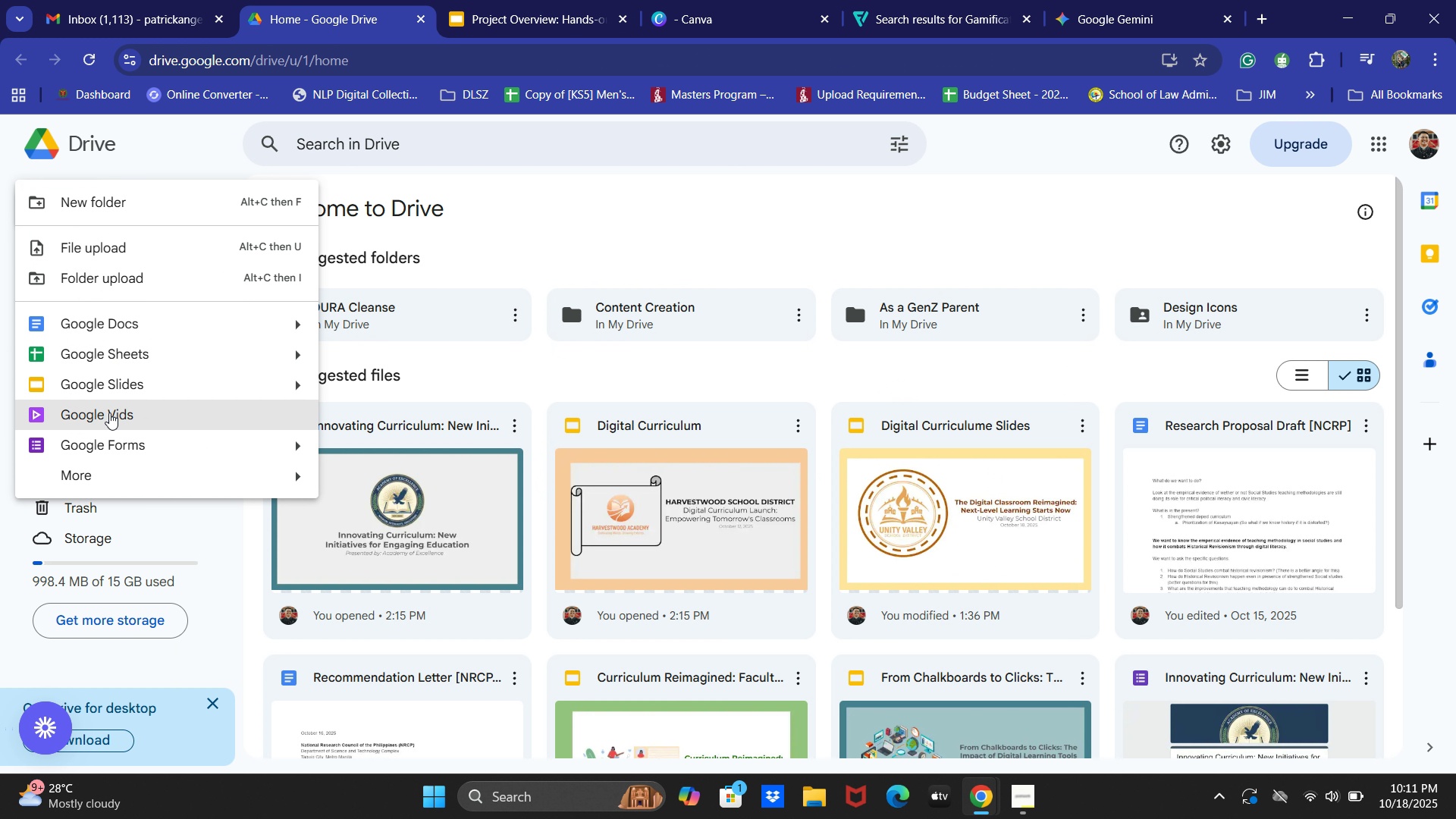 
left_click([99, 438])
 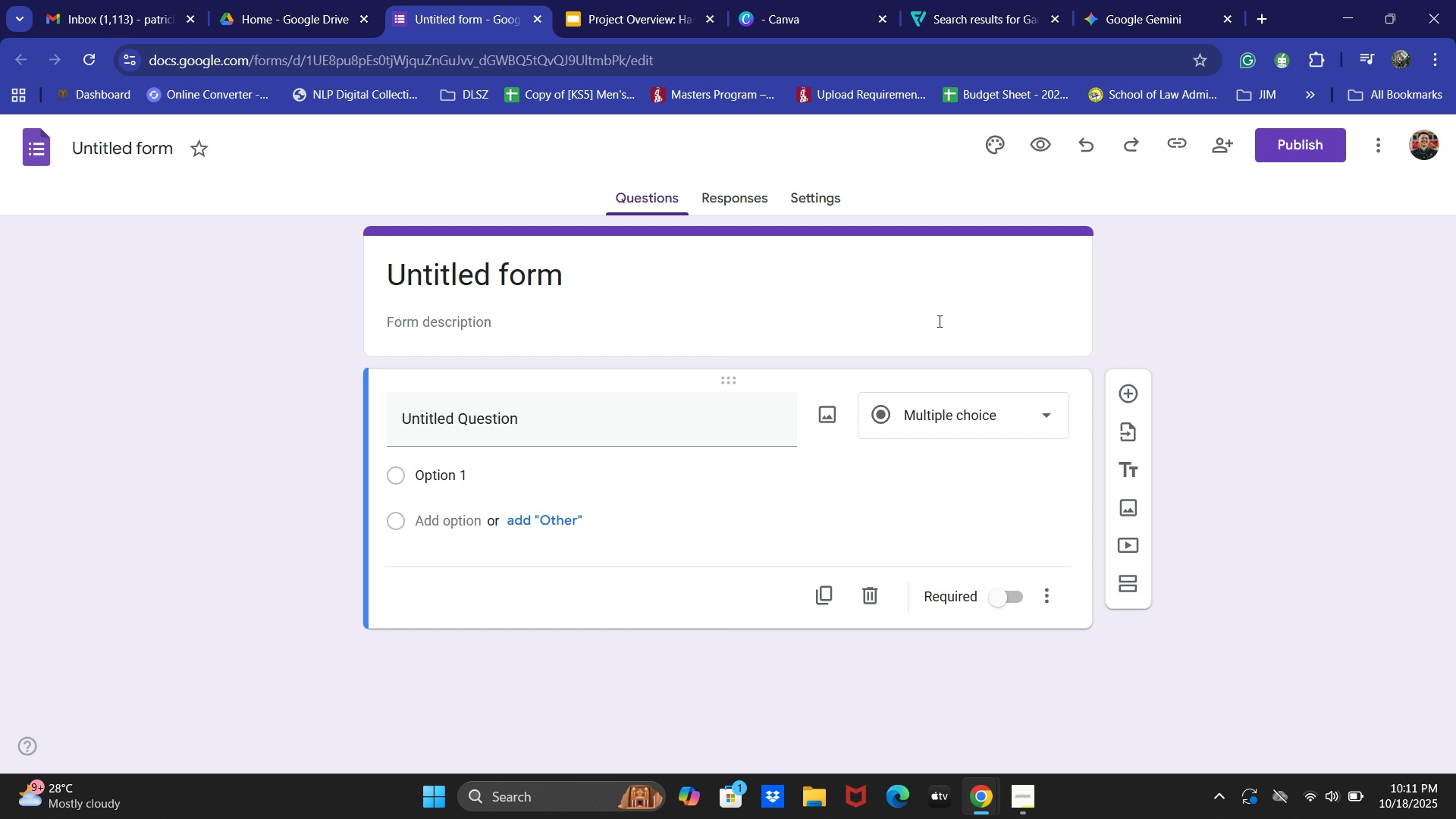 
wait(20.87)
 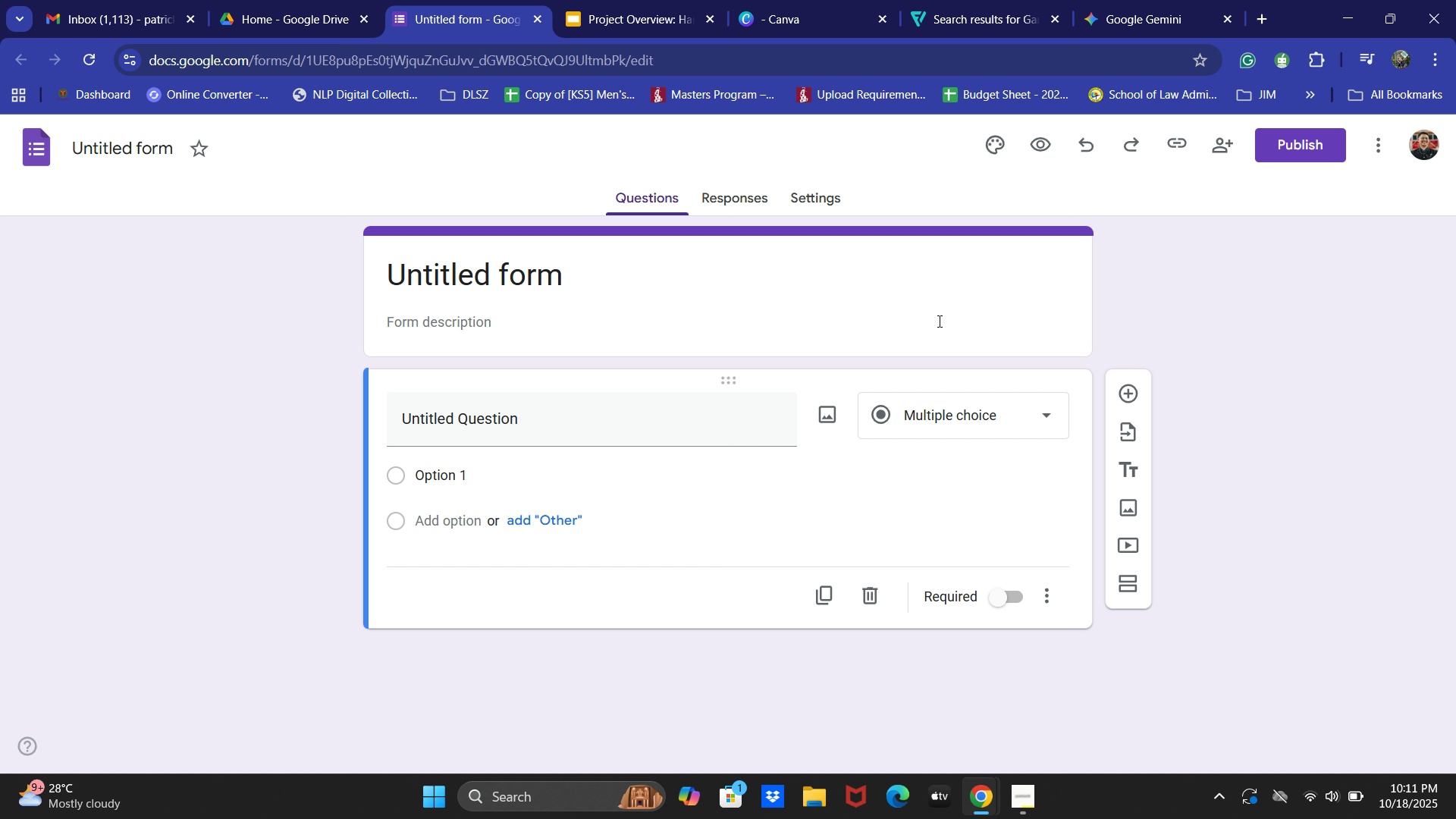 
left_click([121, 149])
 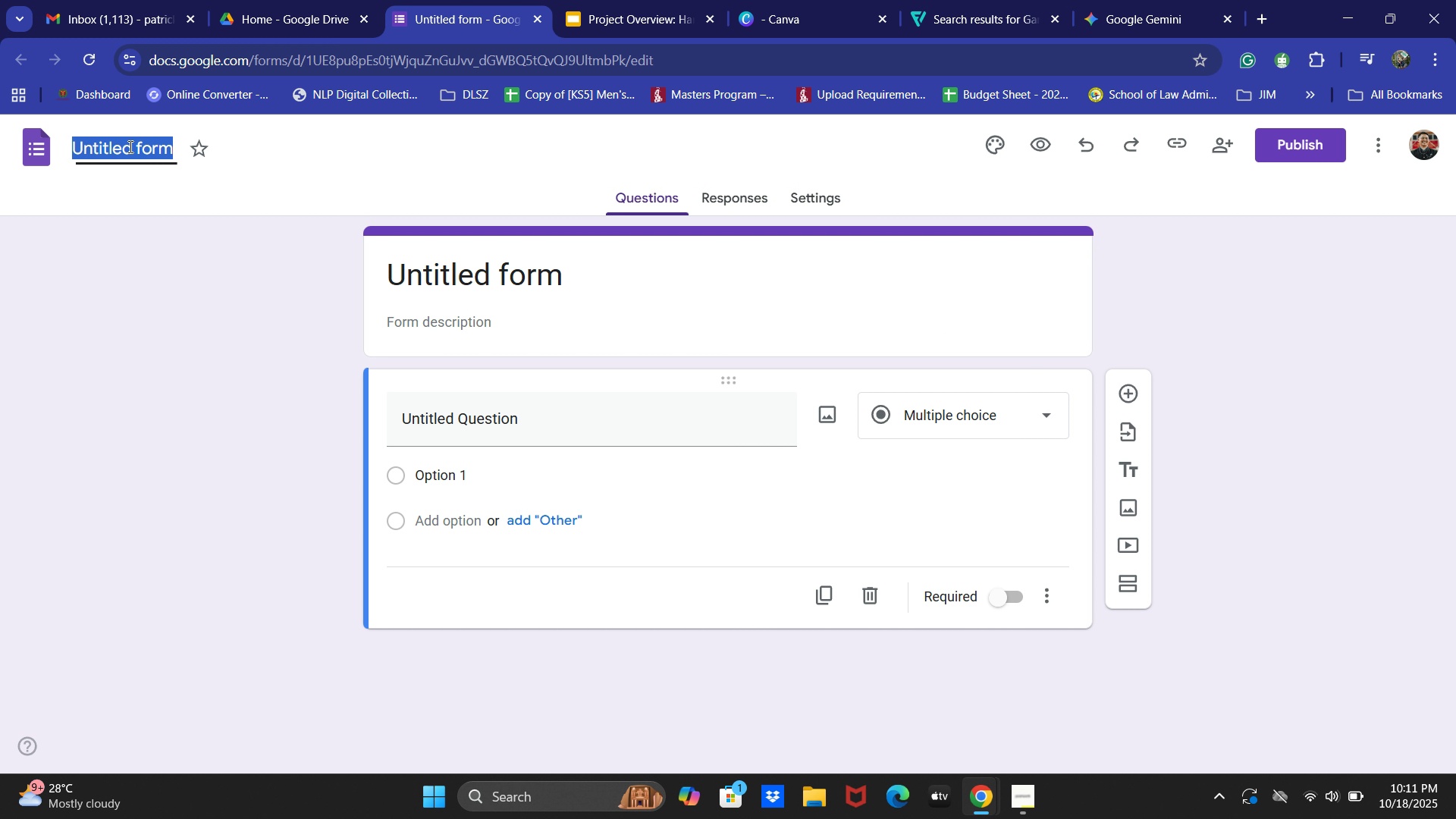 
key(Control+ControlLeft)
 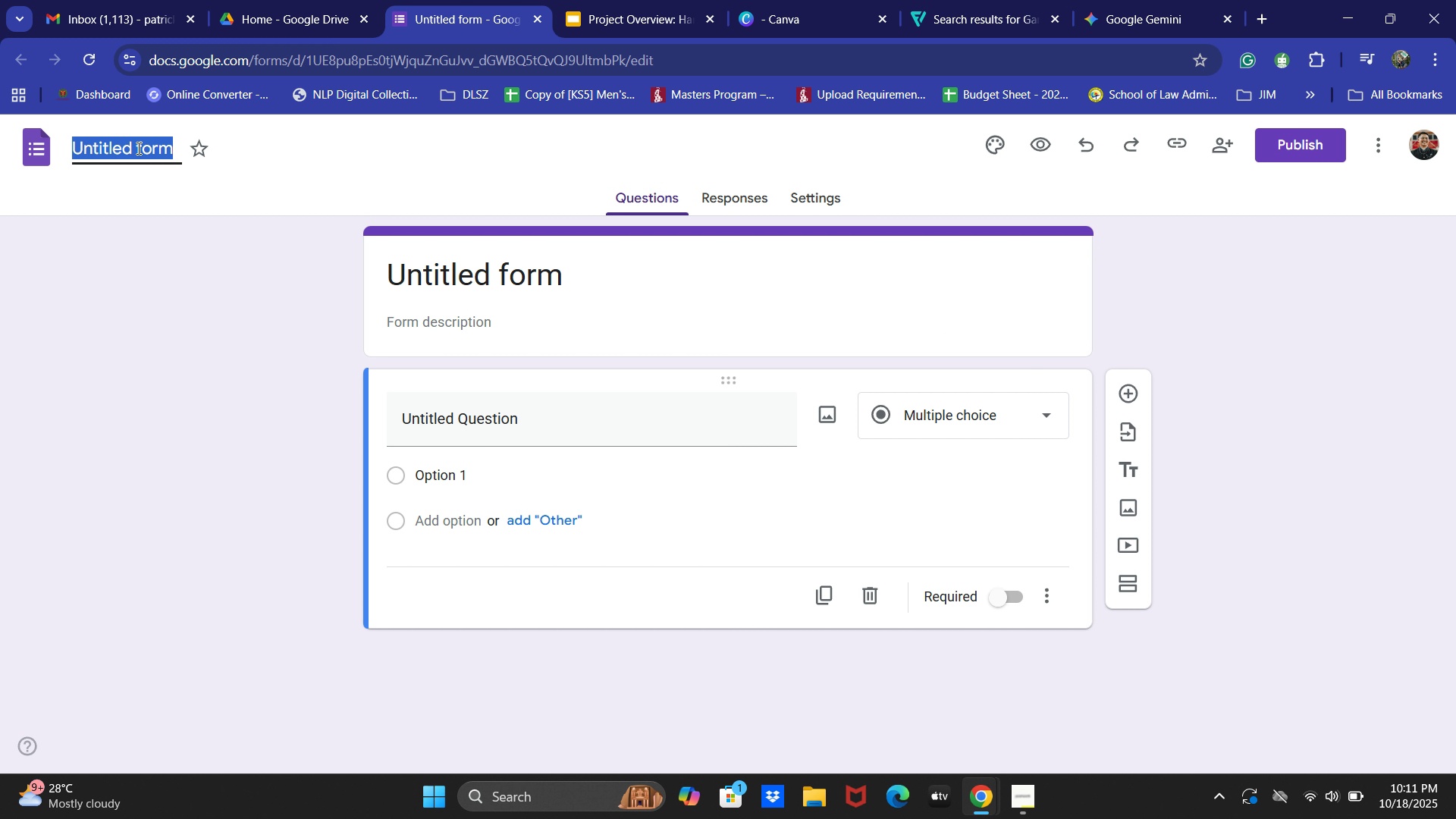 
type(Projec)
key(Backspace)
key(Backspace)
key(Backspace)
key(Backspace)
key(Backspace)
key(Backspace)
key(Backspace)
key(Backspace)
key(Backspace)
key(Backspace)
type(Project Overver)
key(Backspace)
key(Backspace)
type(v)
key(Backspace)
type(iew - )
 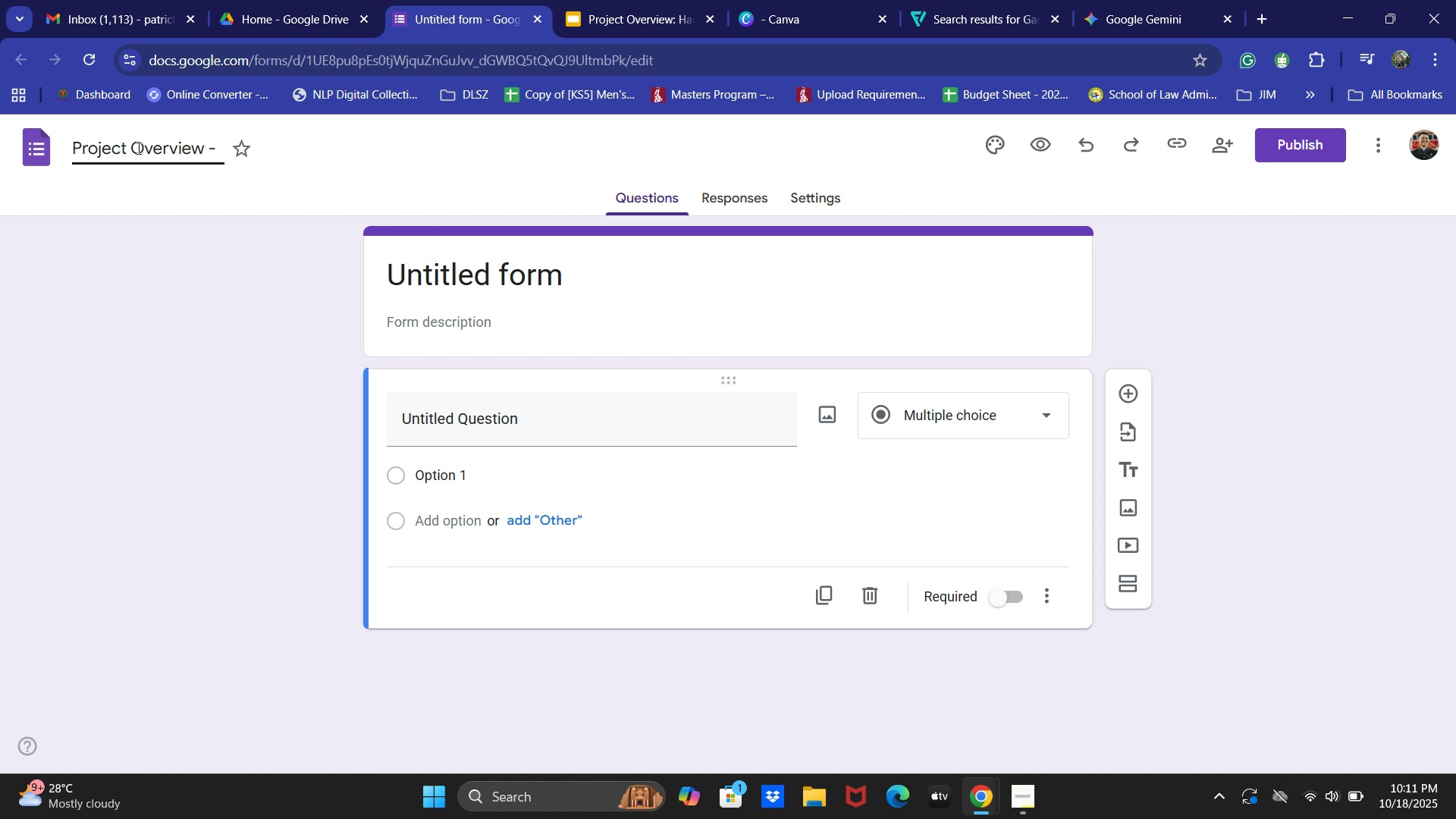 
left_click([631, 0])
 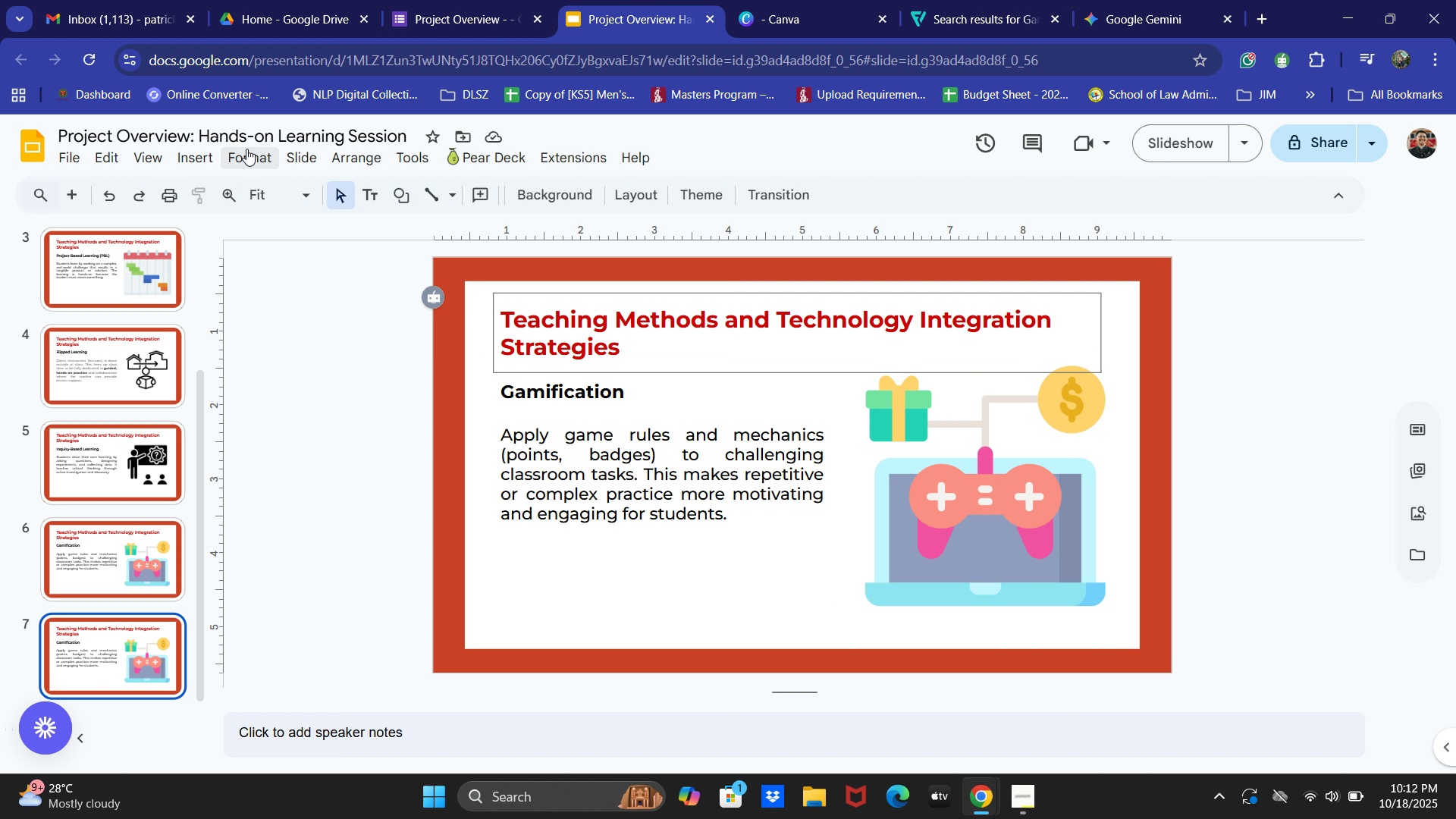 
left_click([245, 131])
 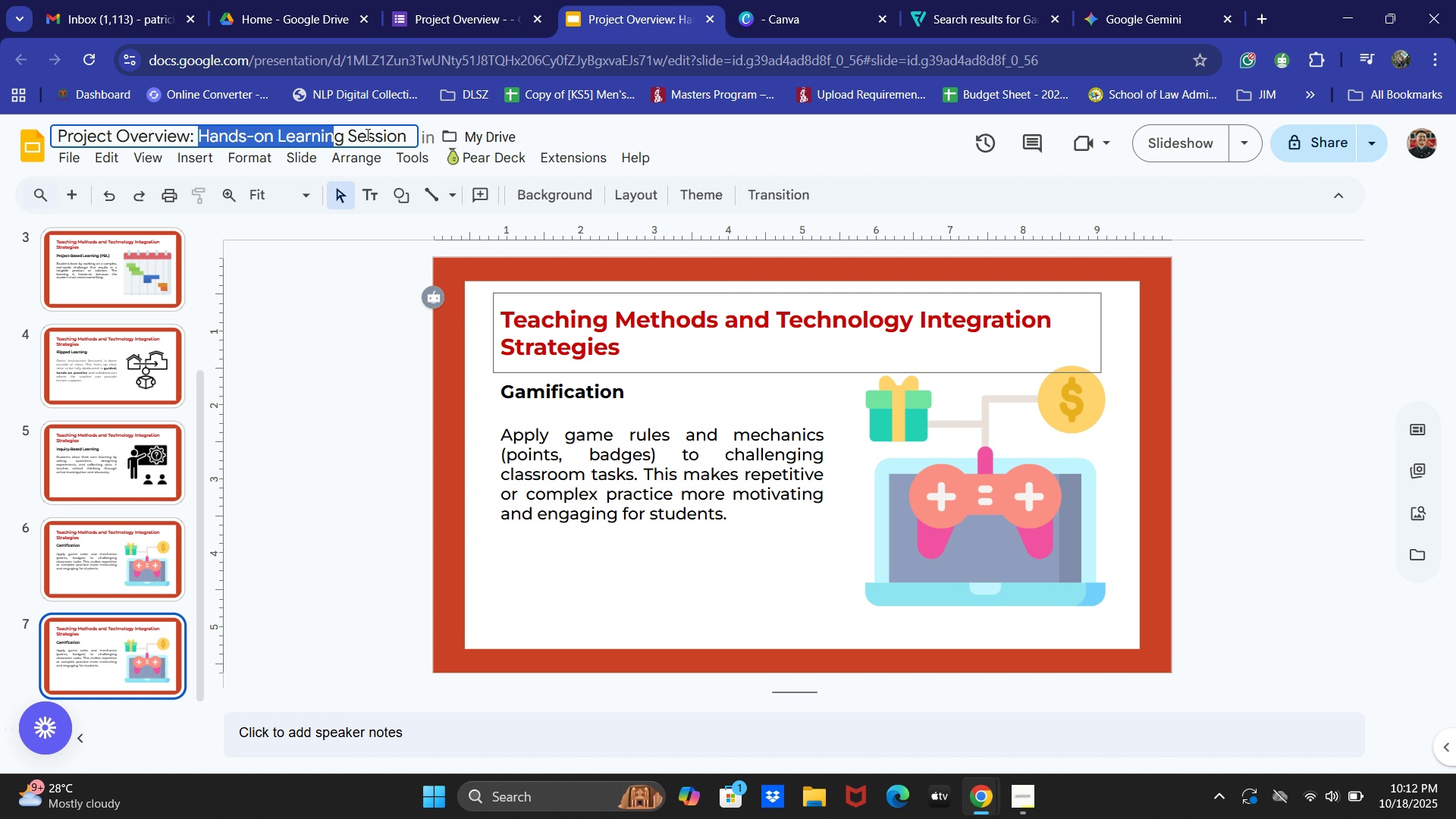 
key(Control+ControlLeft)
 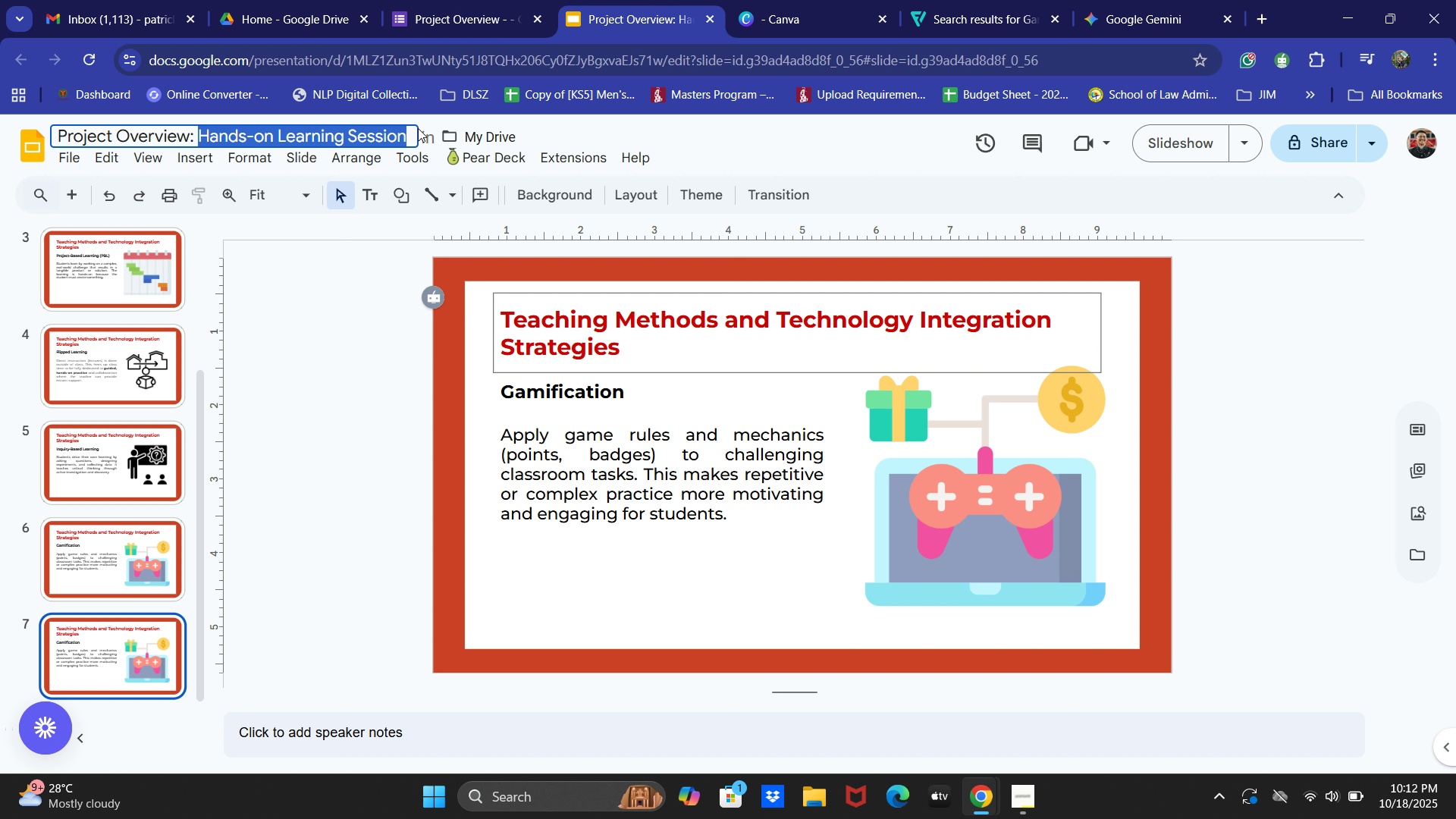 
key(Control+C)
 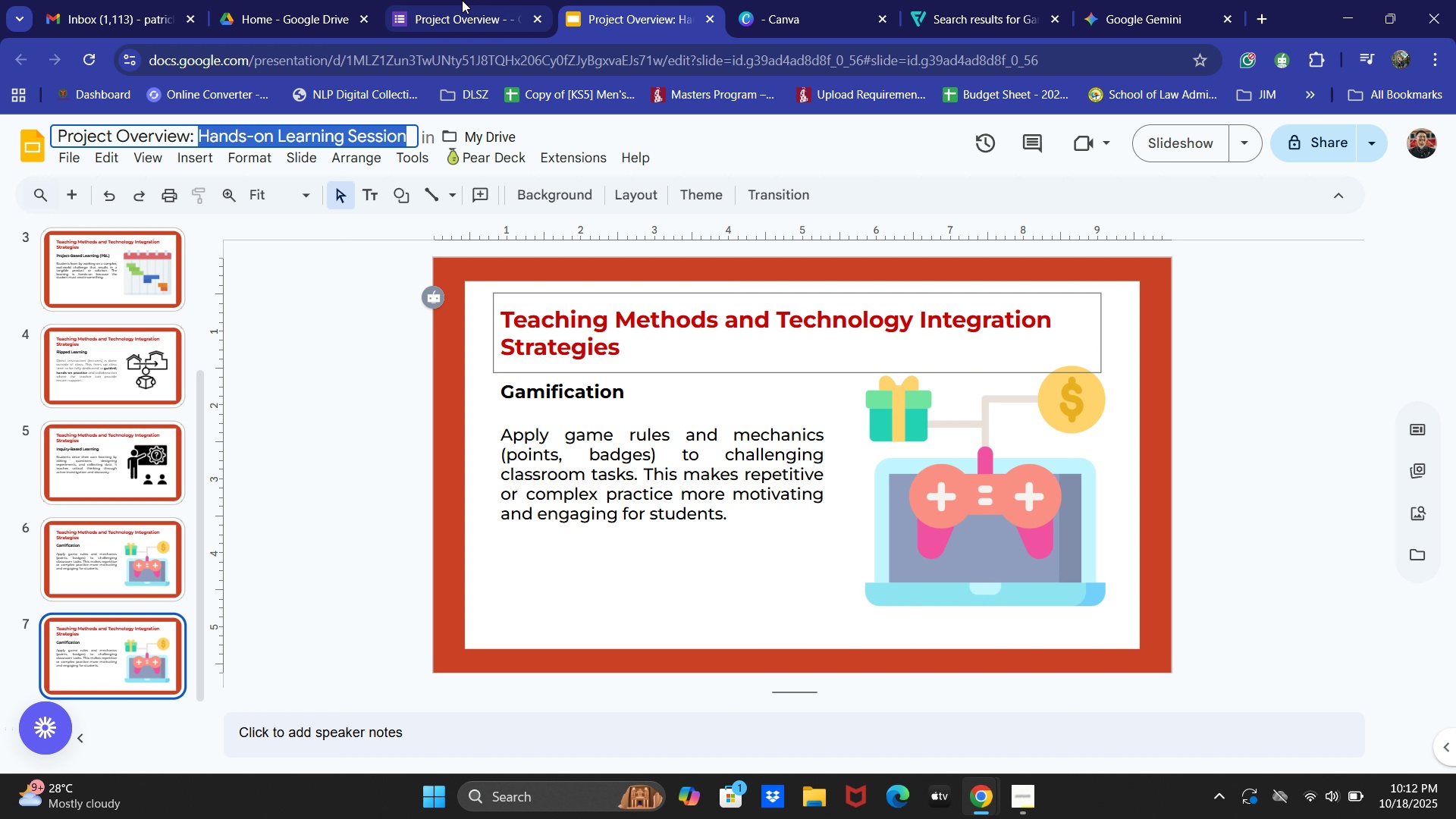 
left_click([463, 0])
 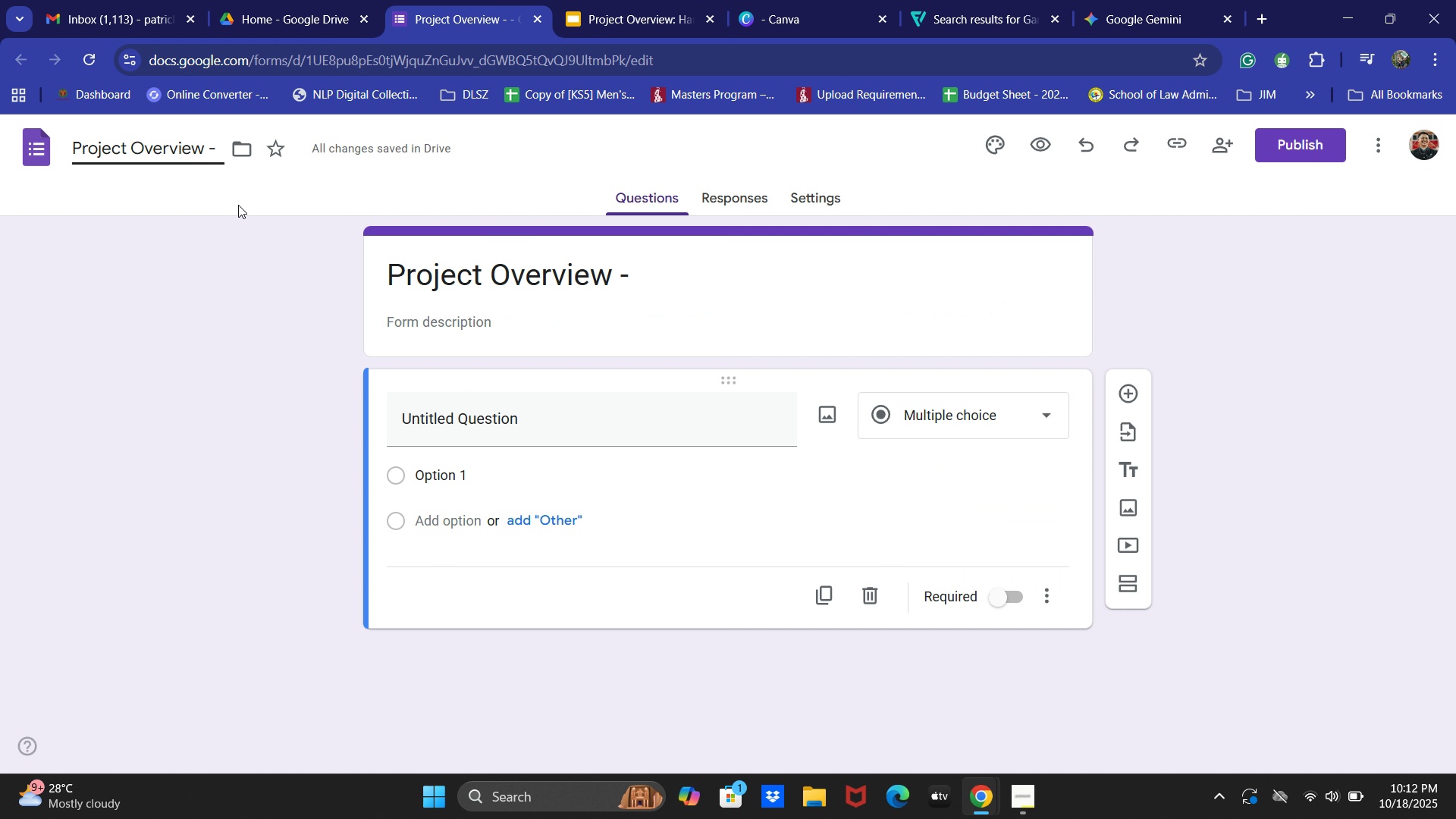 
key(Control+ControlLeft)
 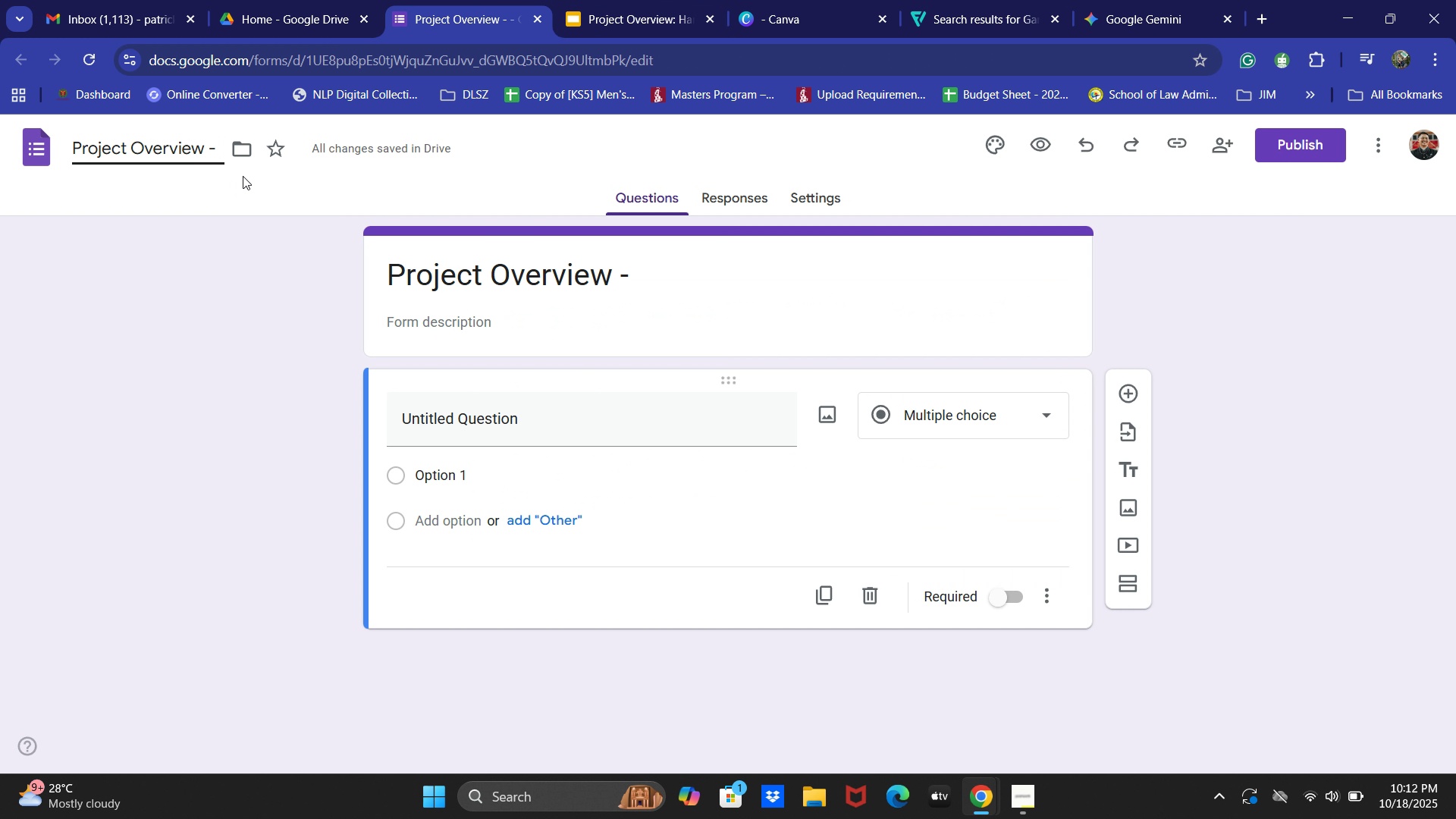 
key(Control+V)
 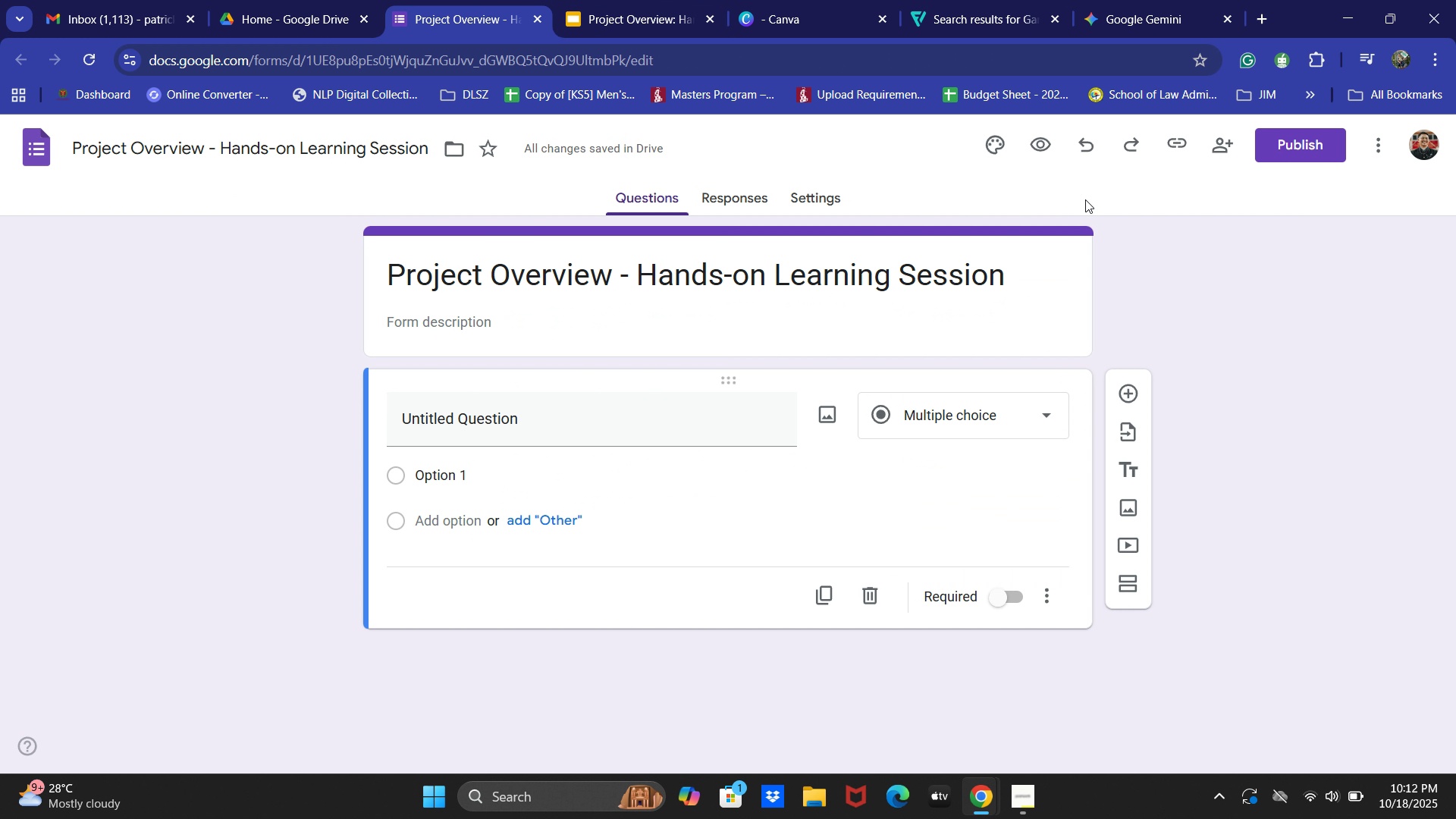 
left_click([1043, 149])
 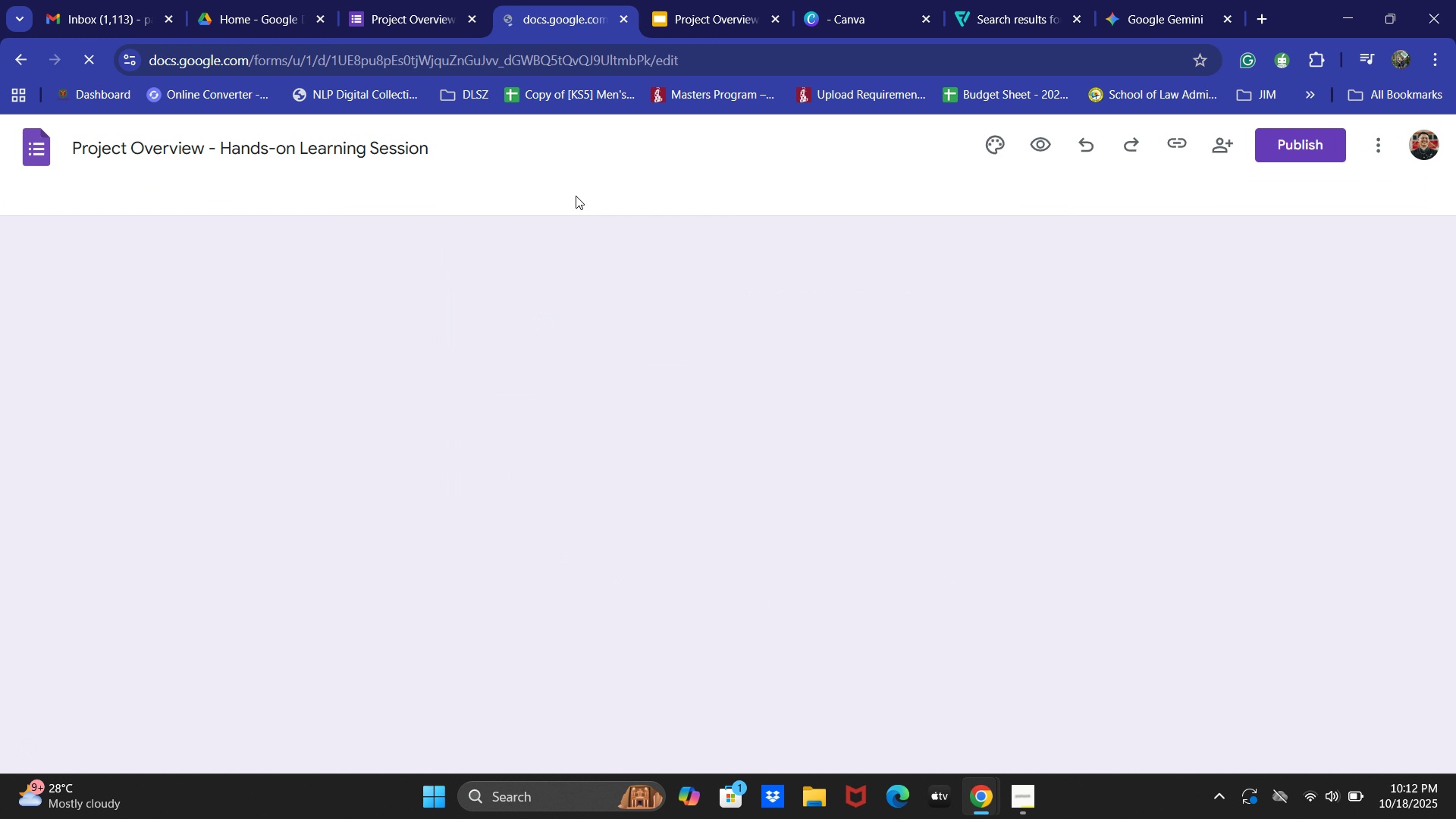 
left_click([993, 141])
 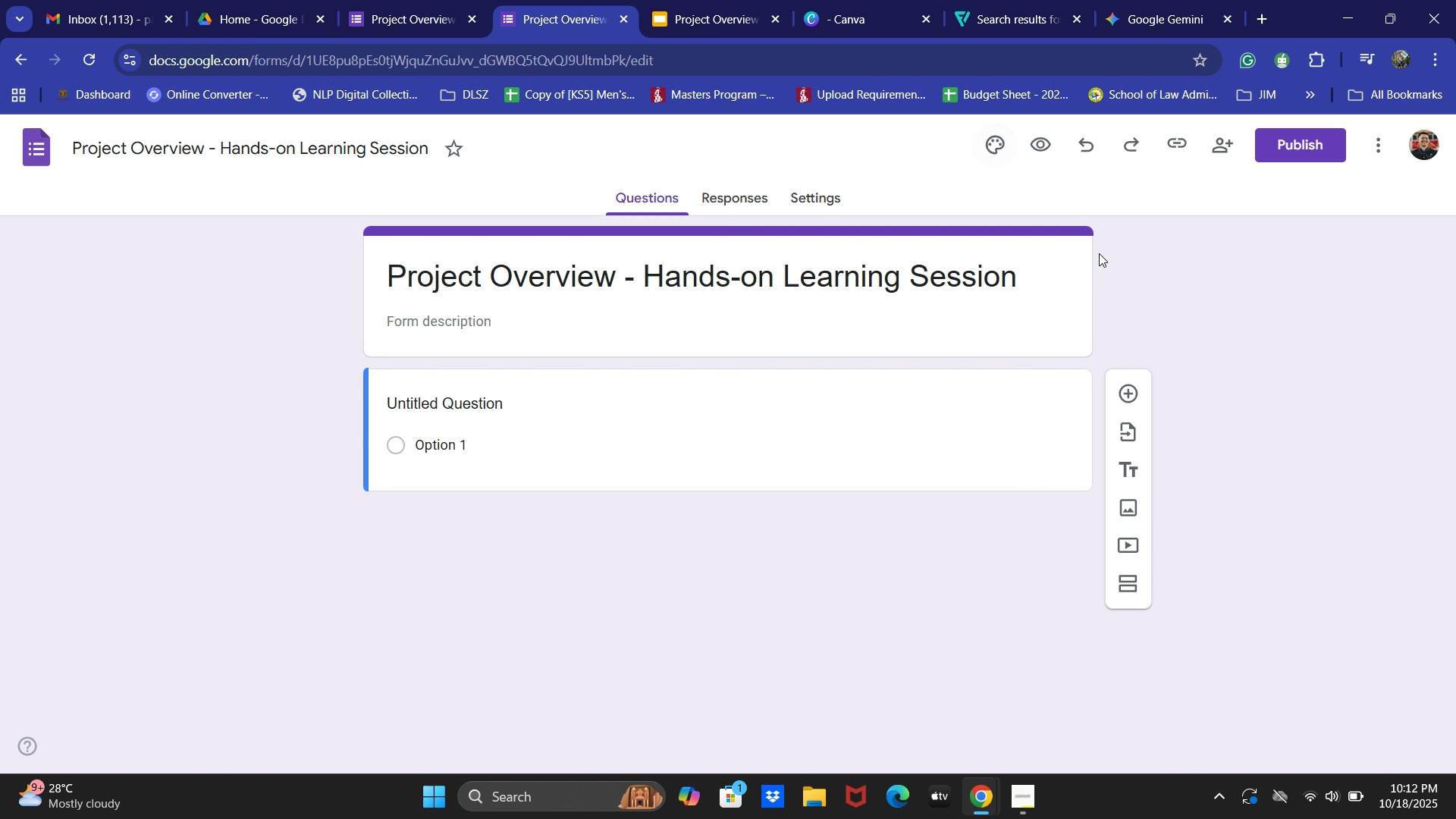 
mouse_move([1119, 275])
 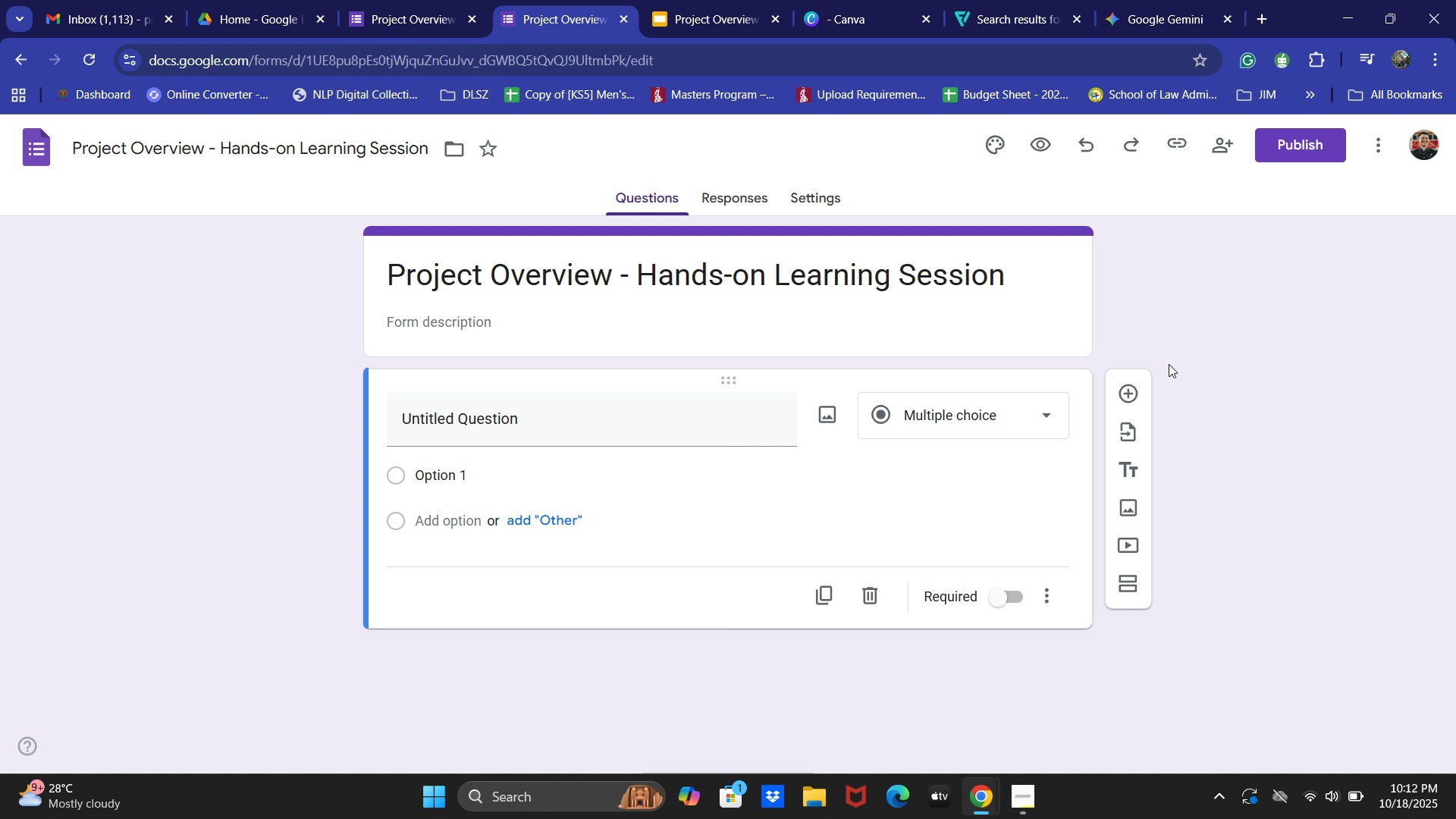 
key(VolumeDown)
 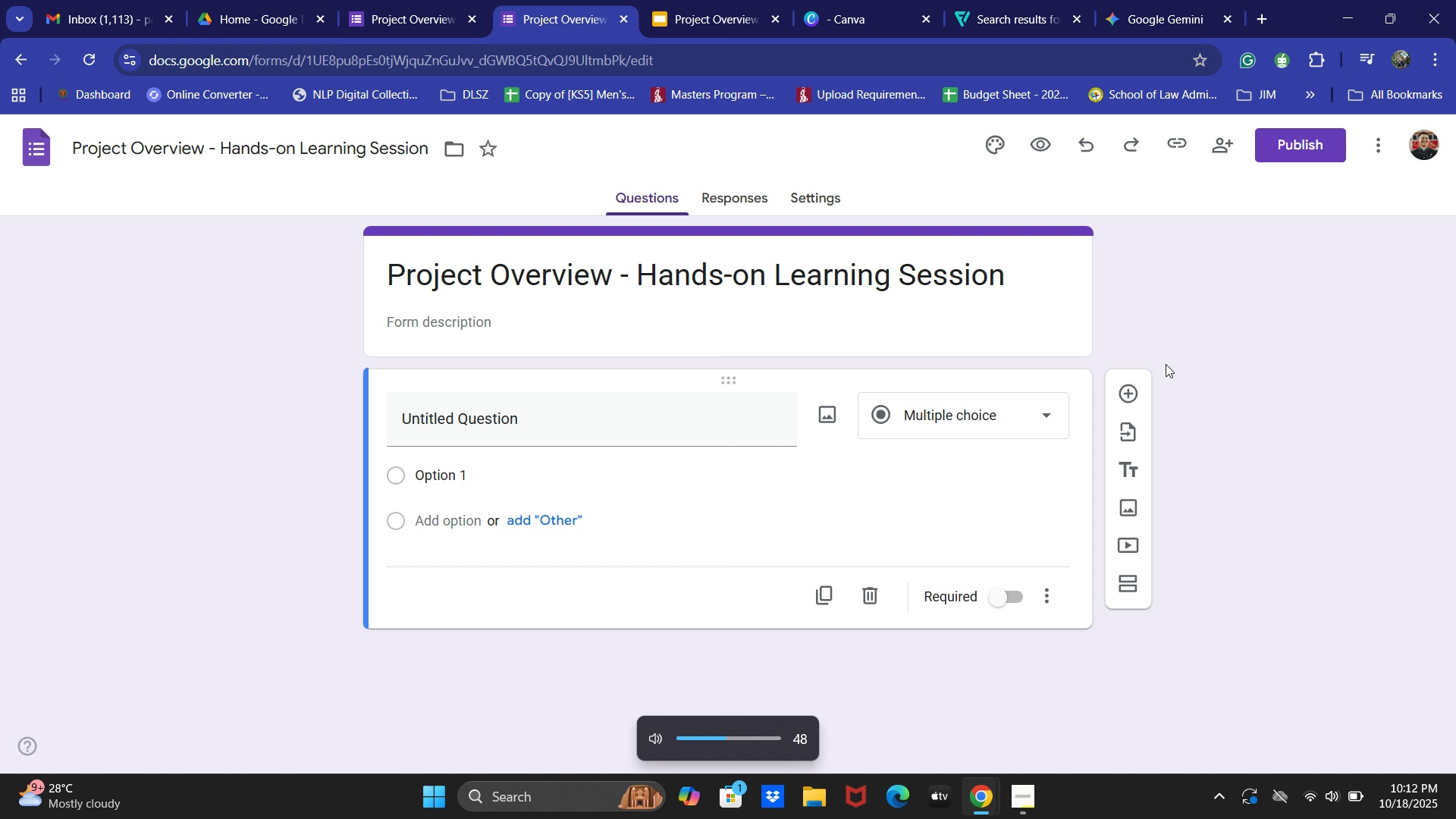 
key(VolumeDown)
 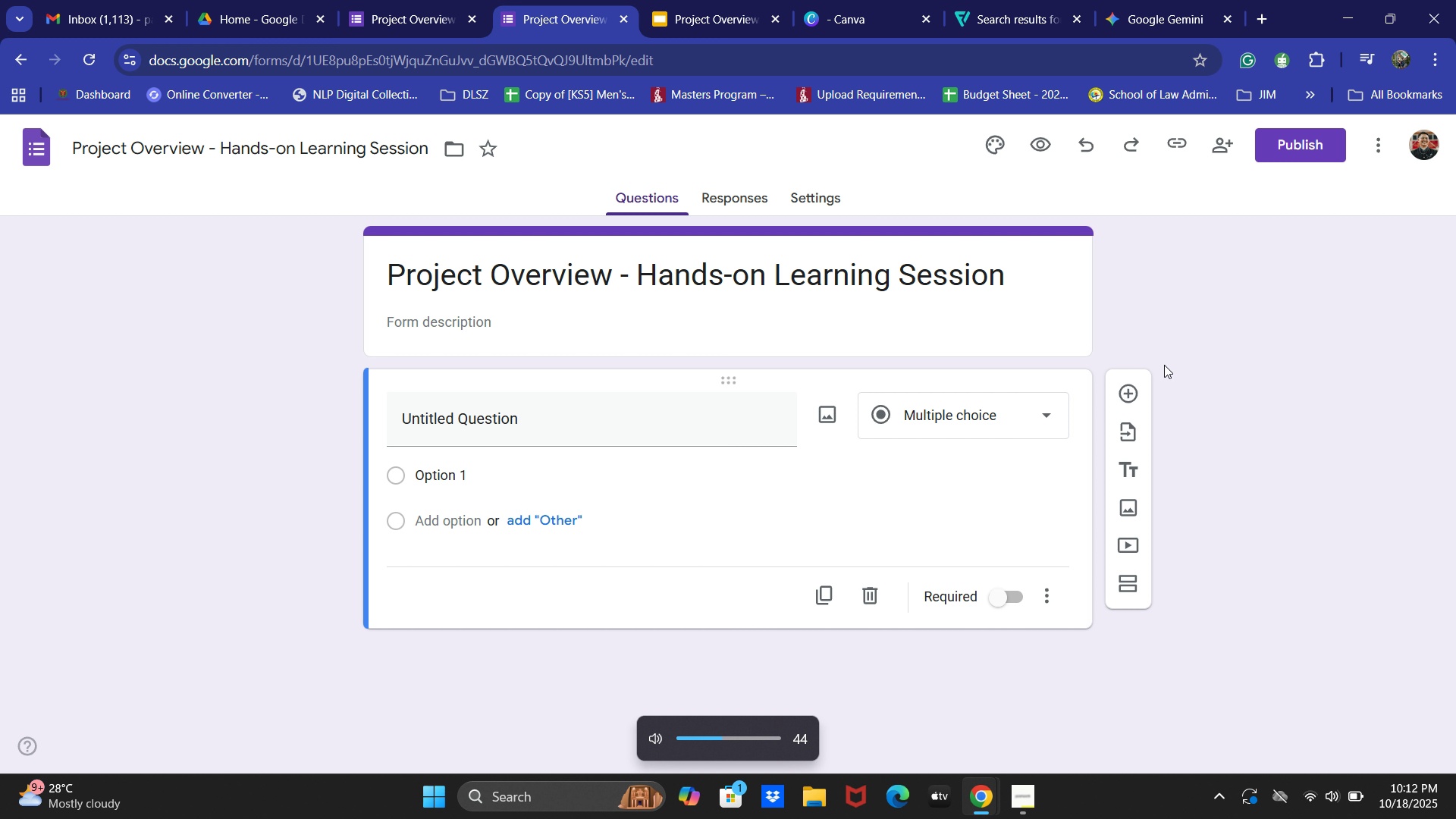 
key(VolumeDown)
 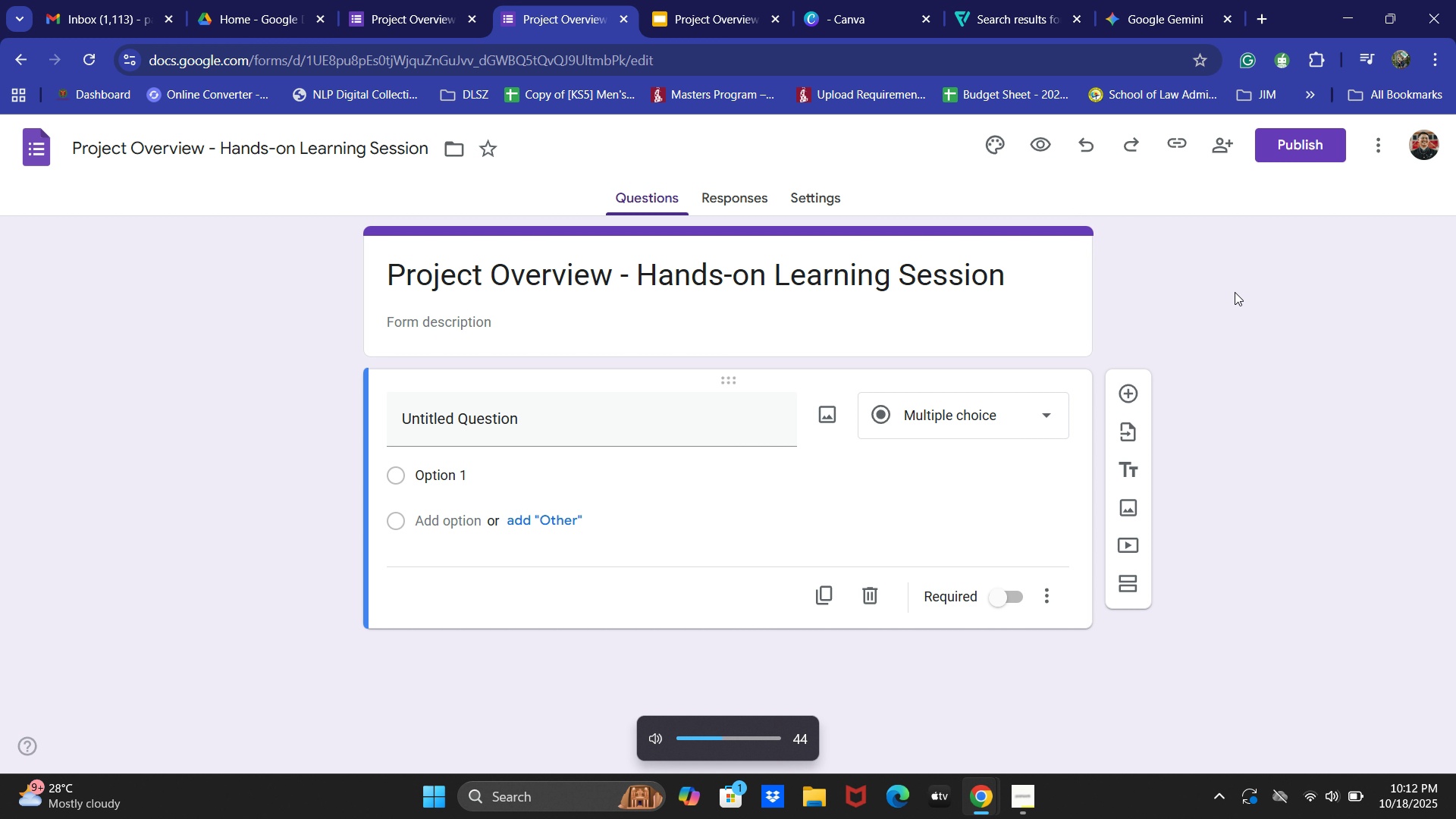 
left_click([1009, 149])
 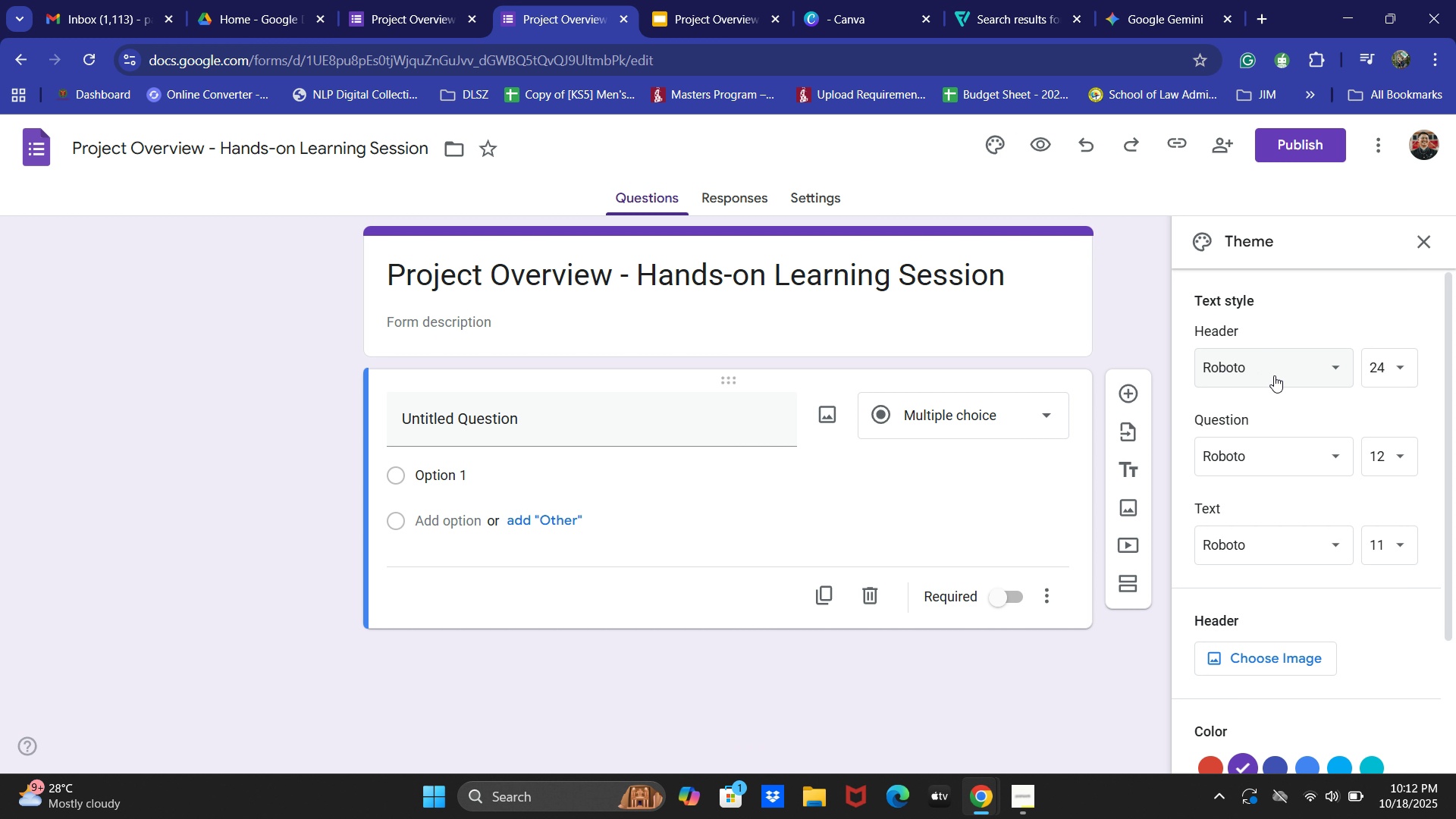 
scroll: coordinate [1350, 584], scroll_direction: down, amount: 3.0
 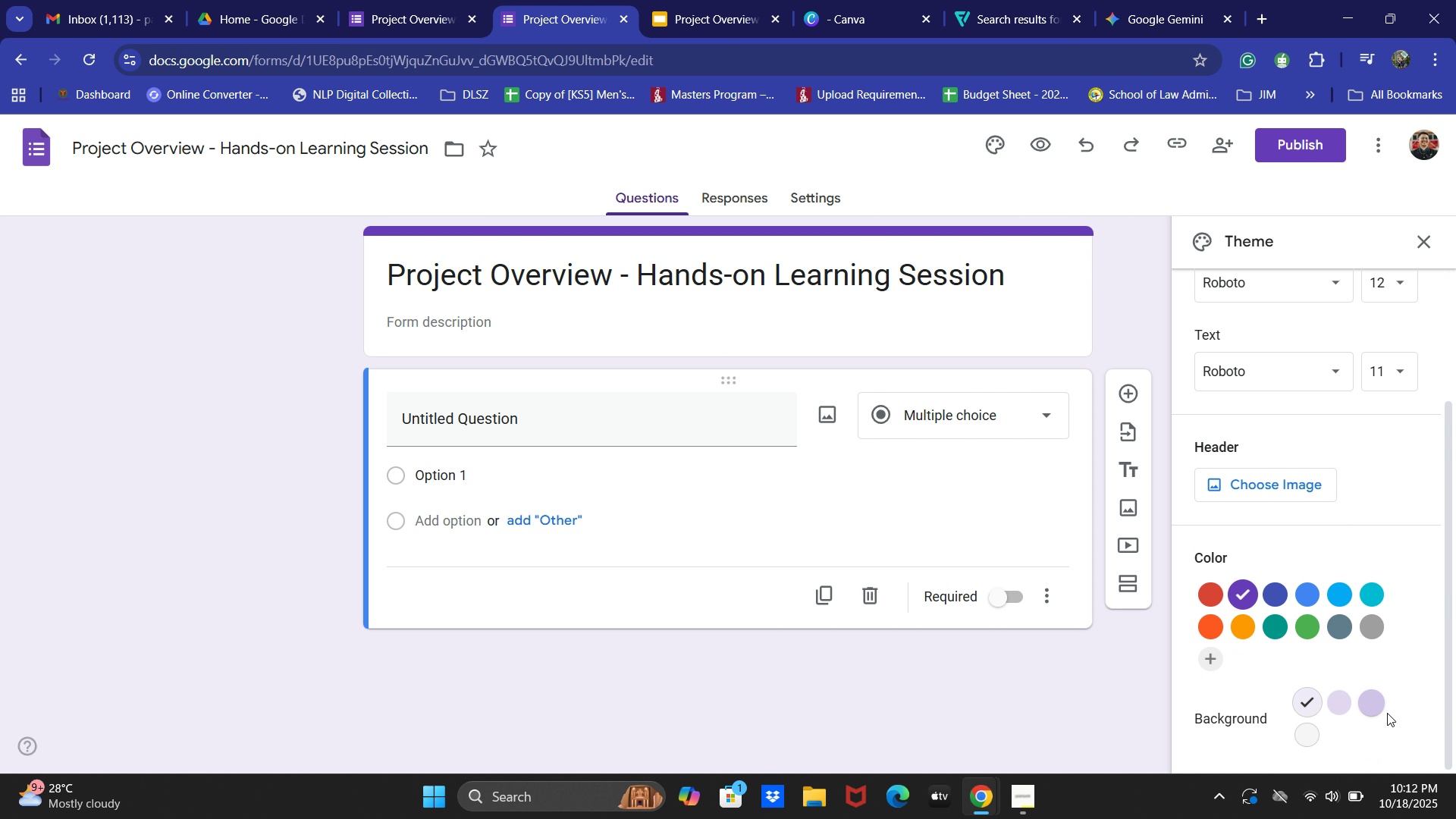 
left_click([1387, 713])
 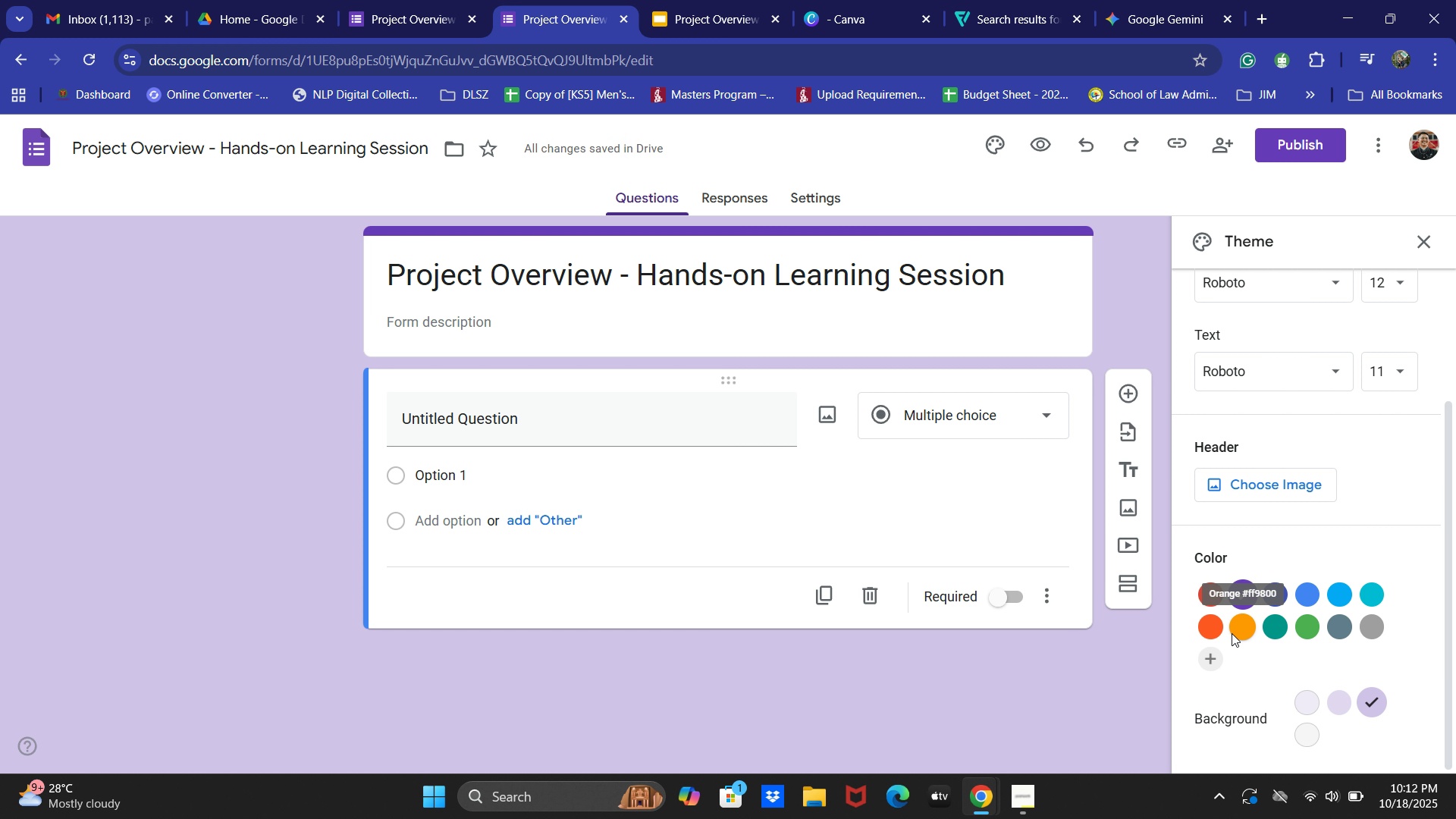 
wait(9.23)
 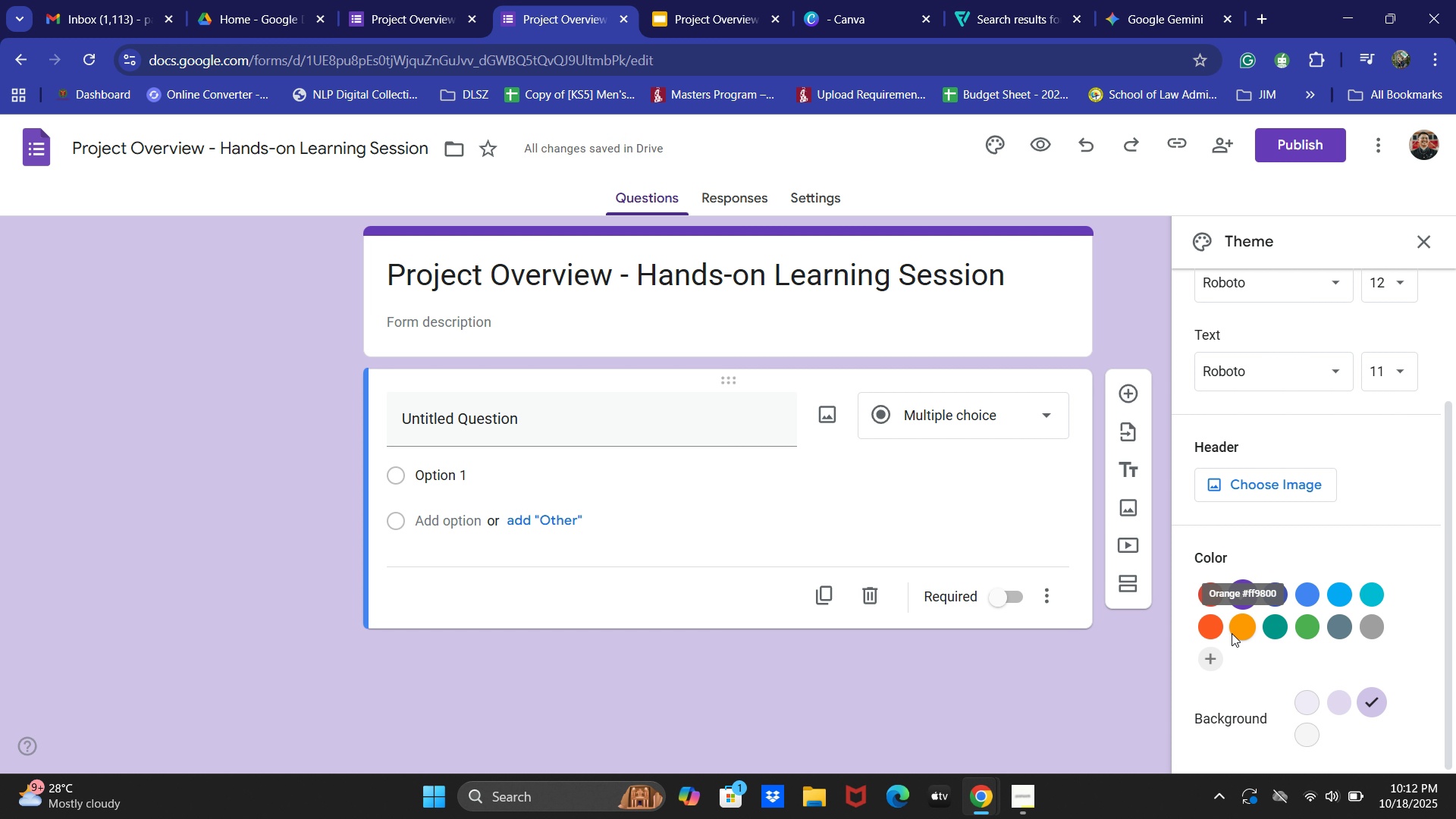 
left_click([1222, 632])
 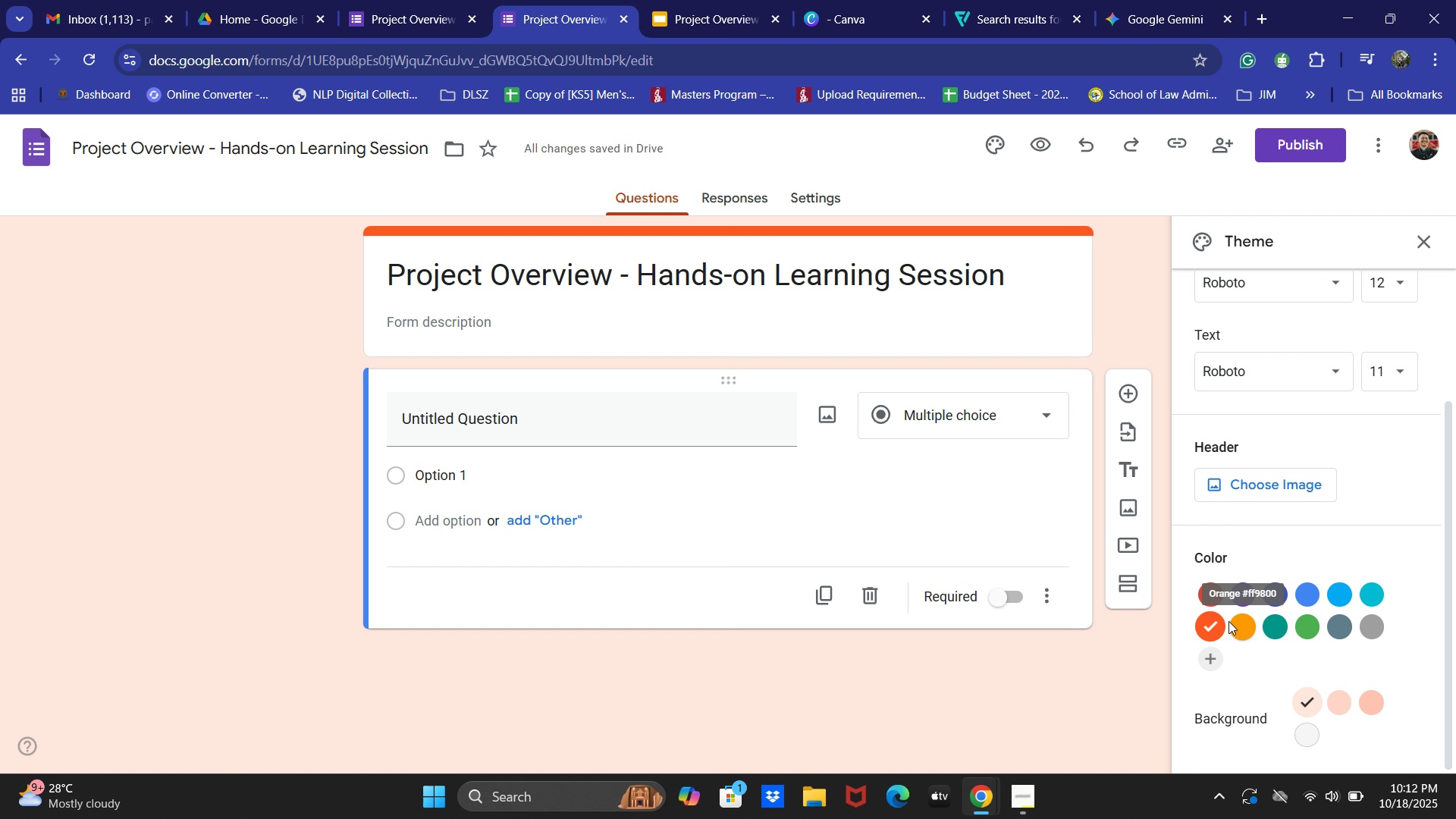 
wait(5.85)
 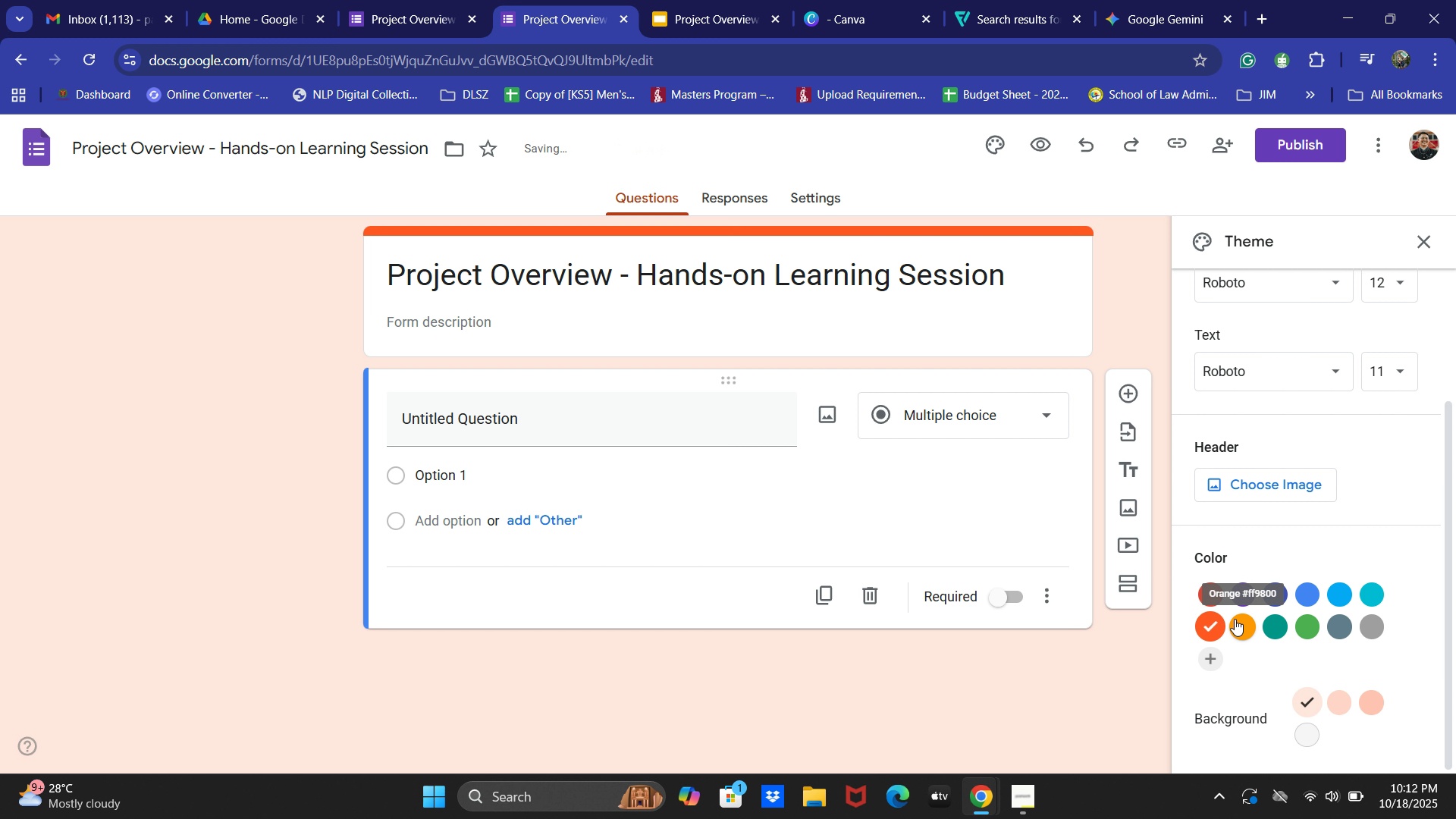 
left_click([1422, 261])
 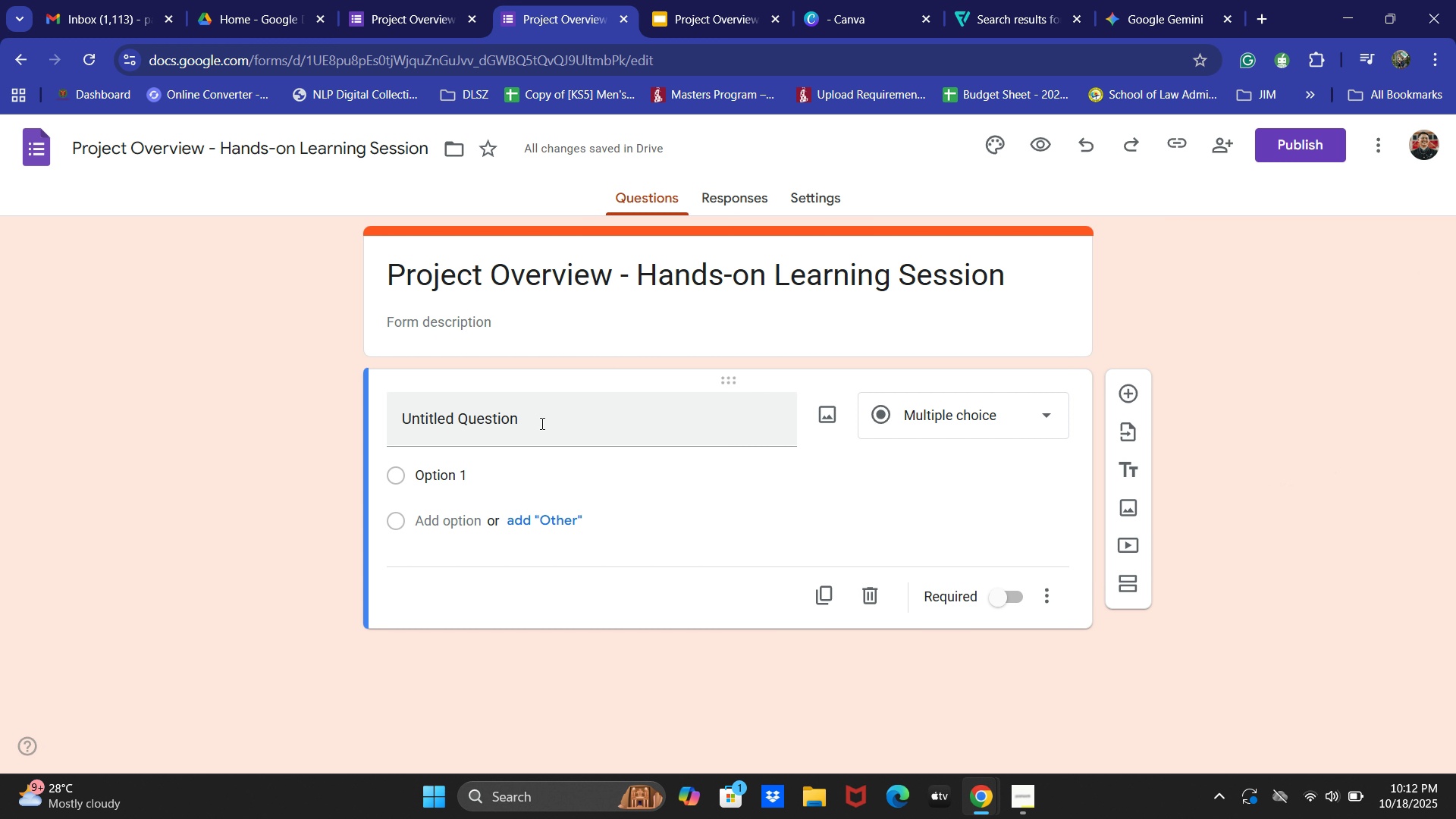 
wait(5.92)
 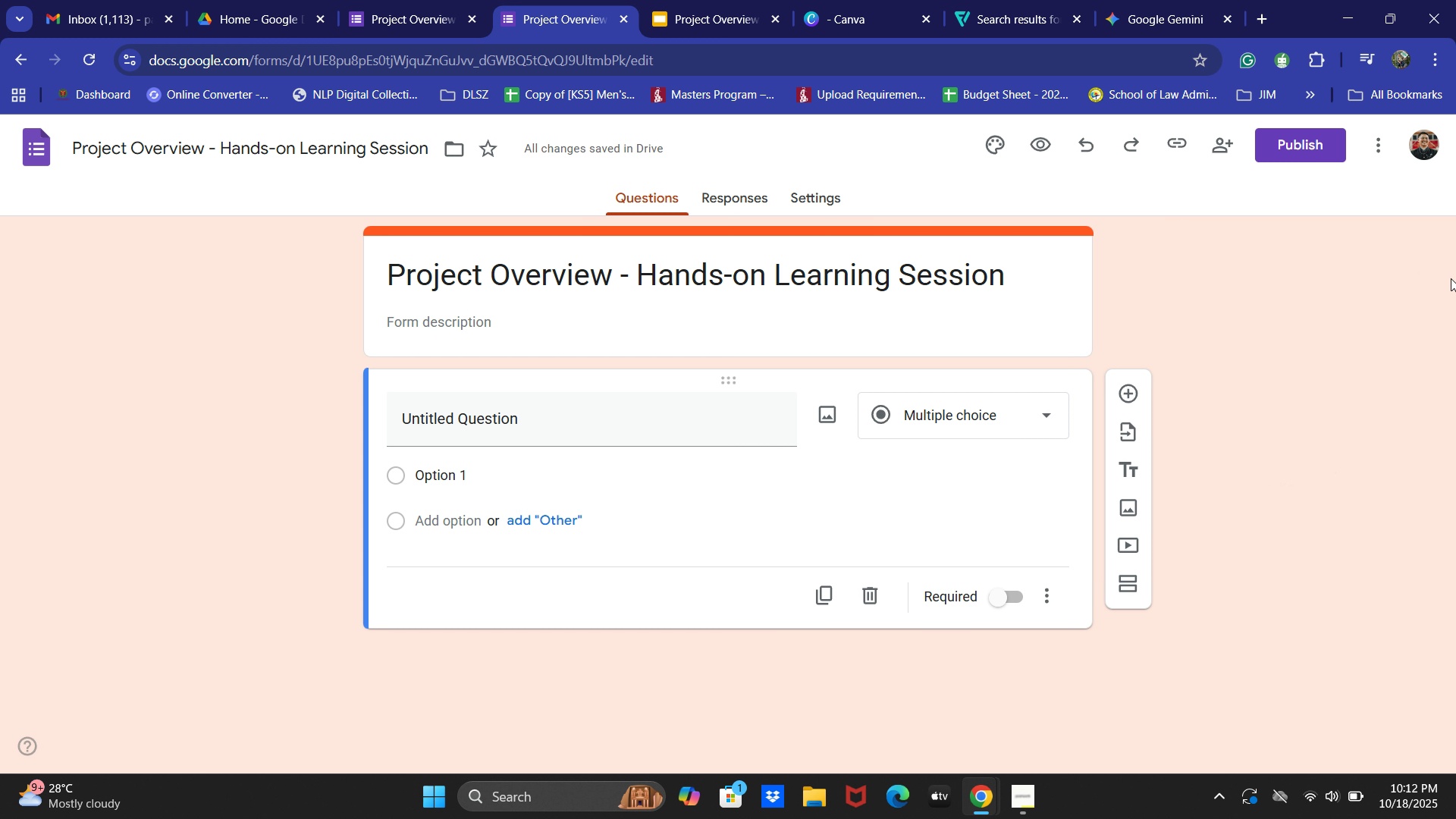 
left_click([678, 0])
 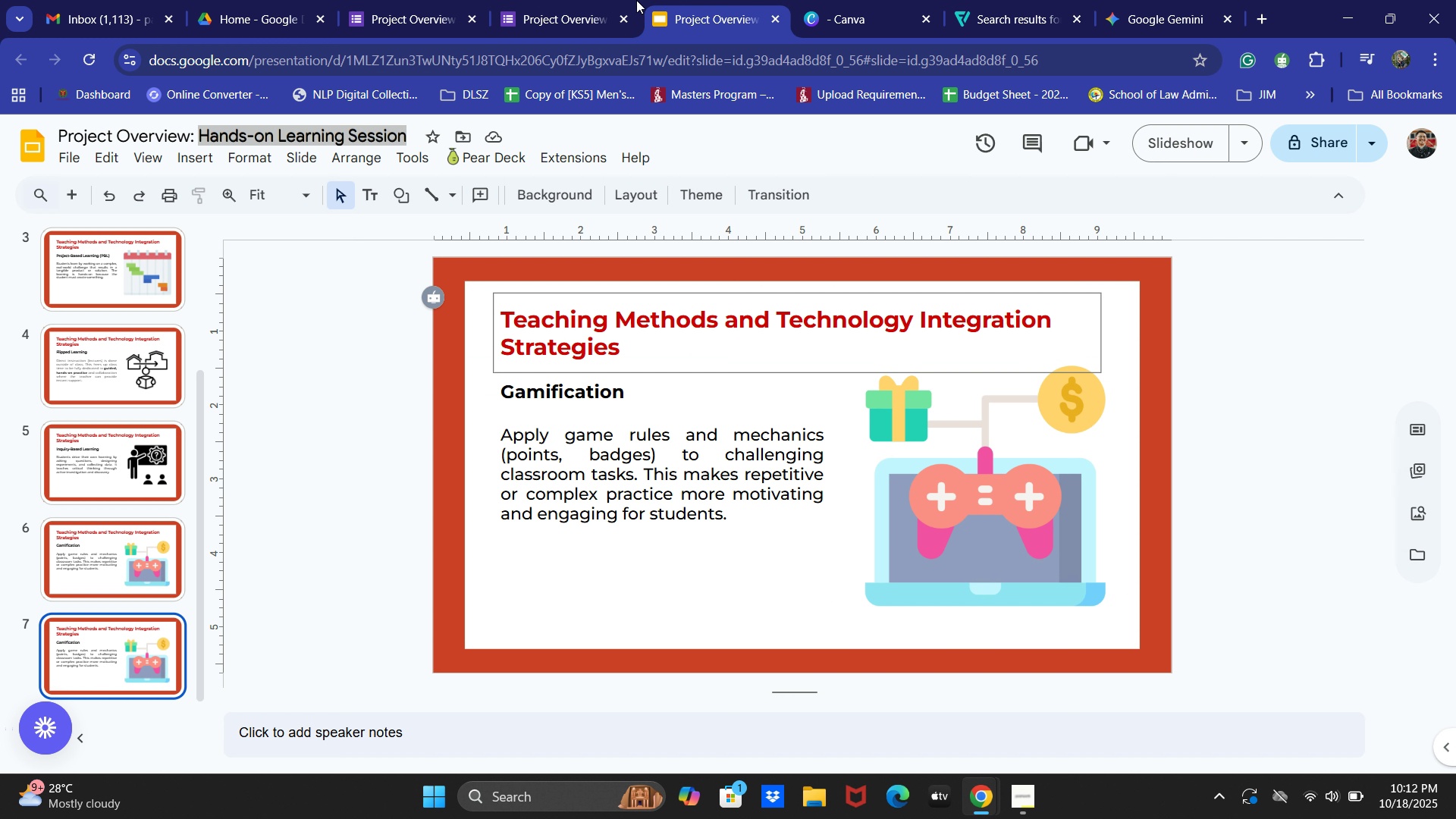 
left_click([619, 0])
 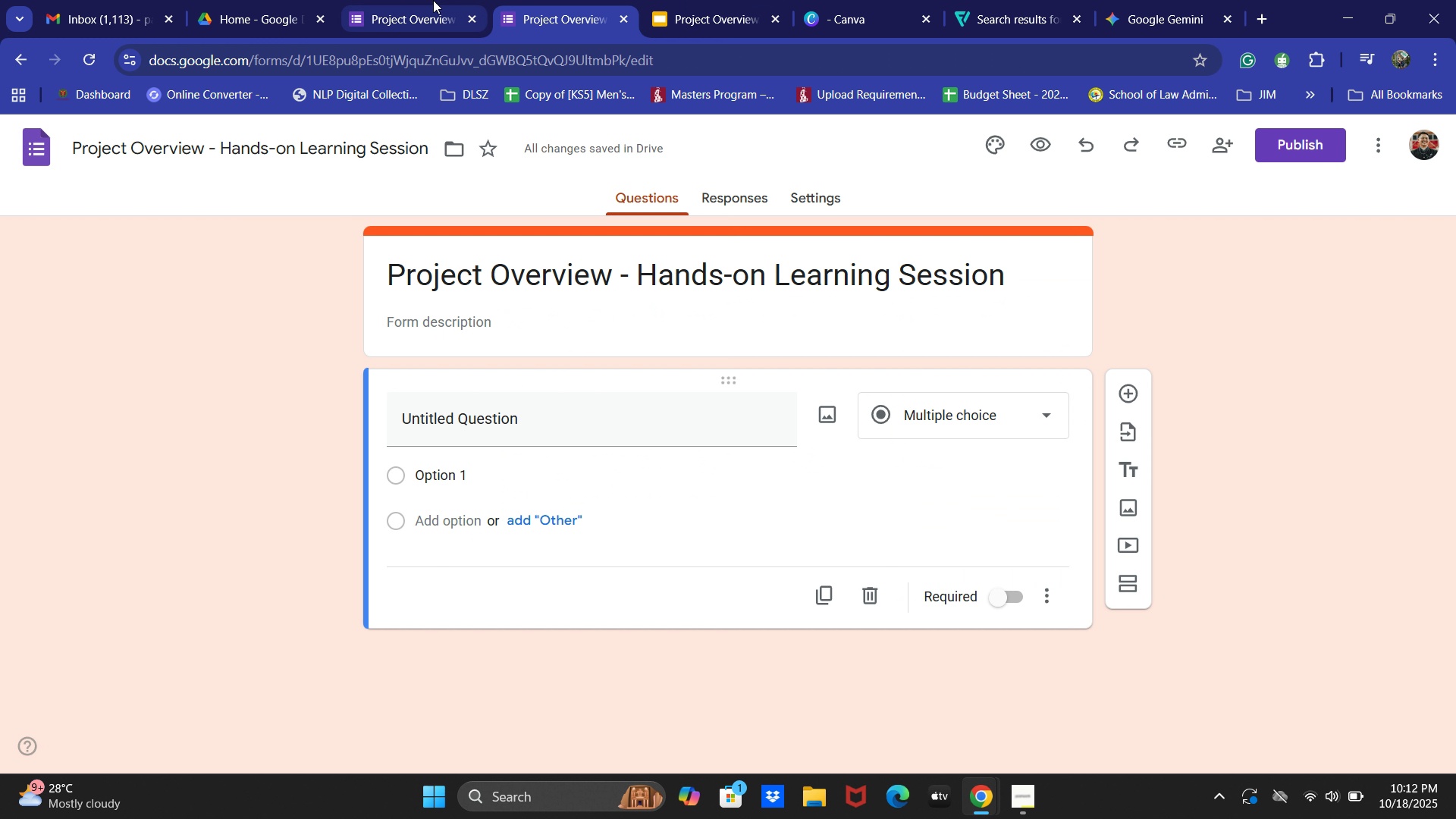 
left_click([433, 0])
 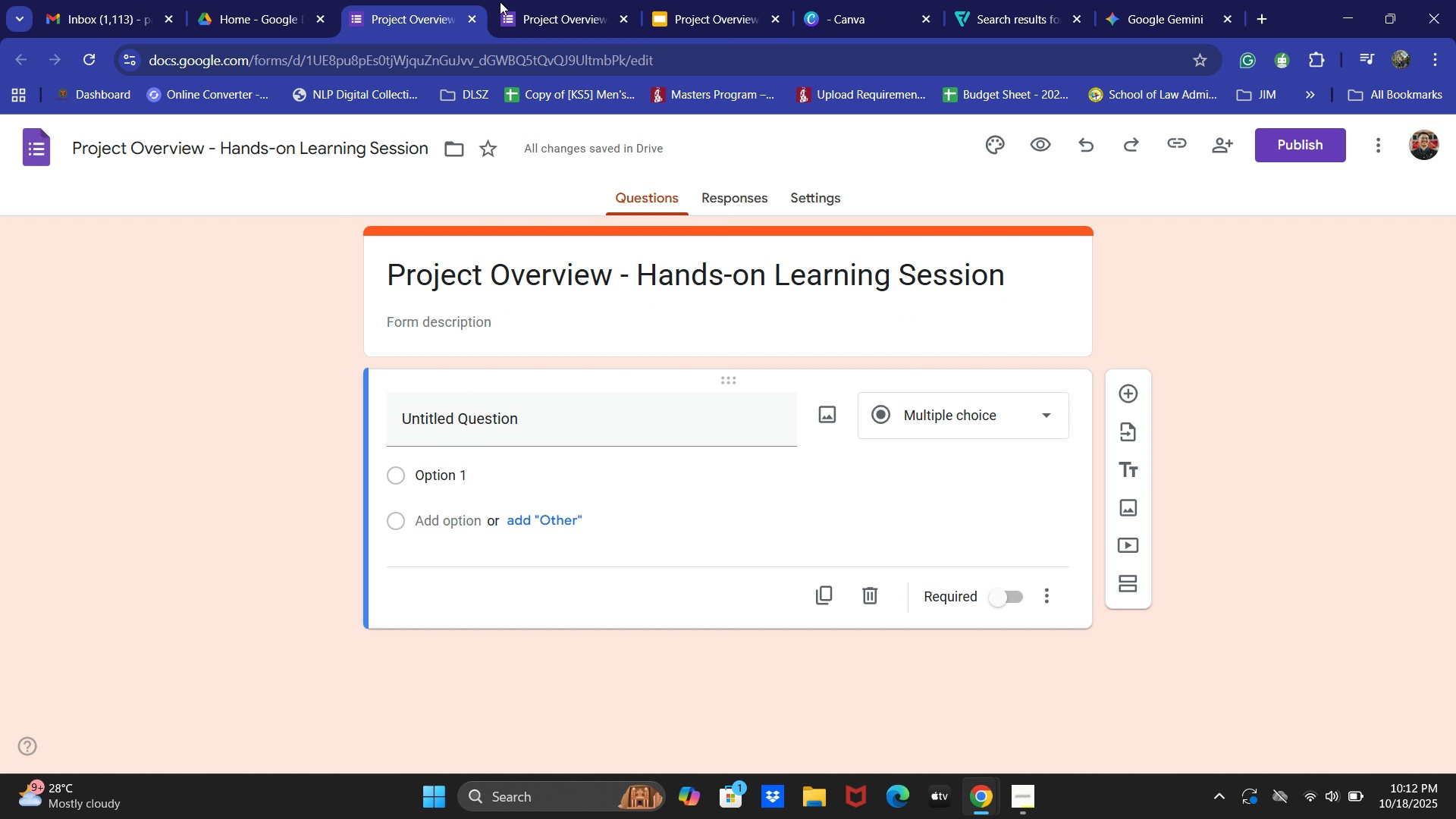 
left_click([620, 0])
 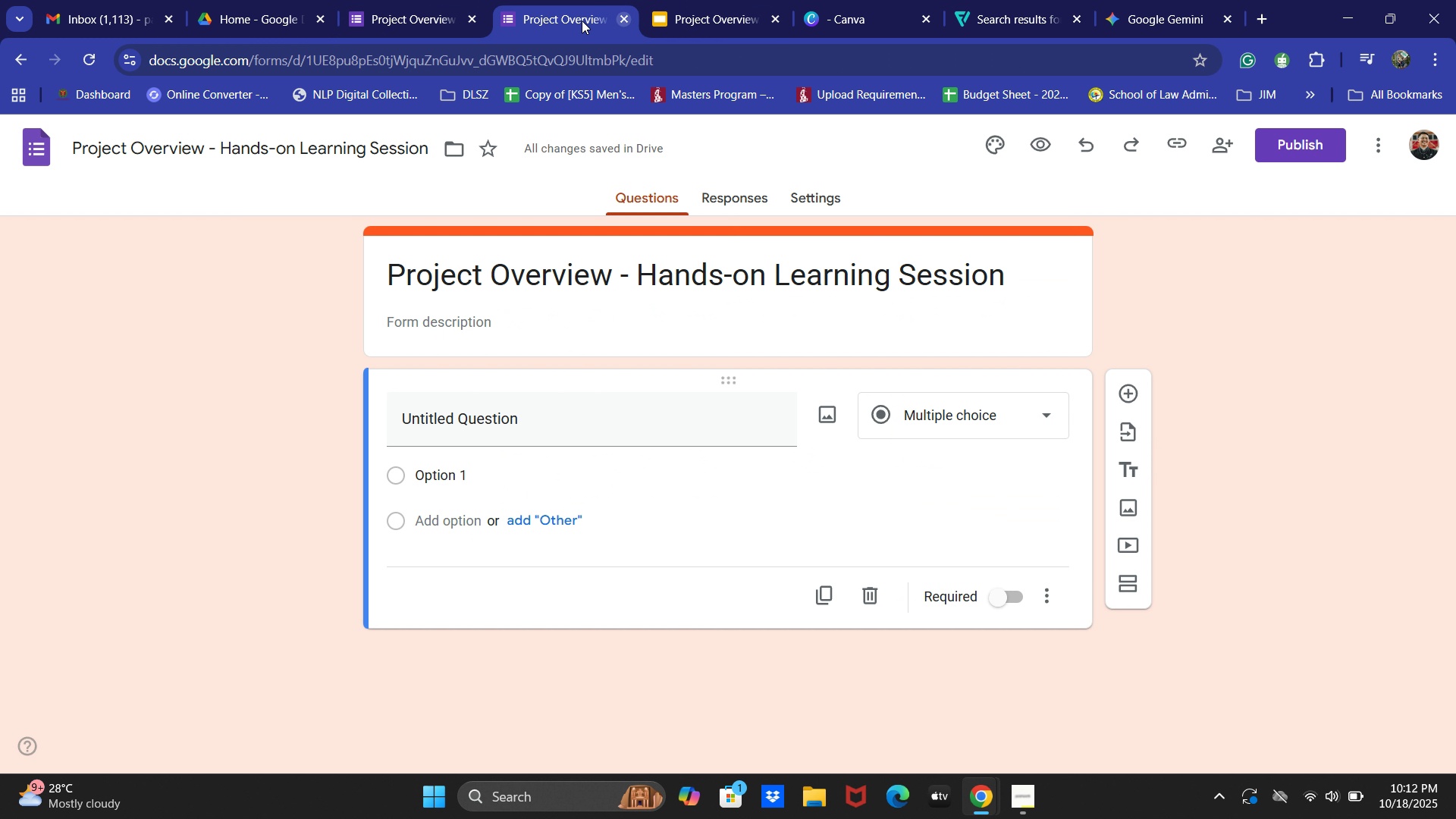 
left_click([427, 0])
 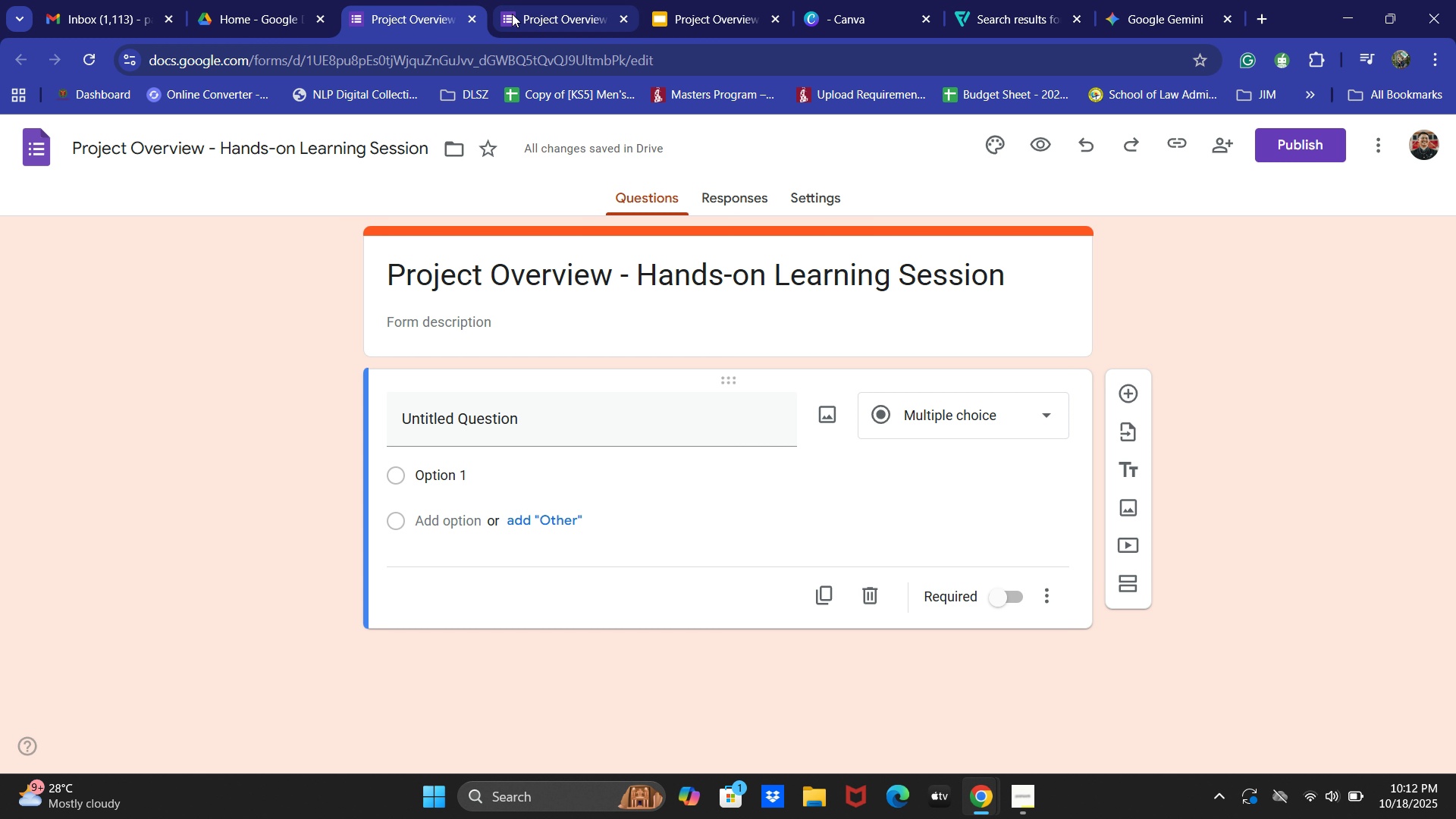 
left_click([516, 16])
 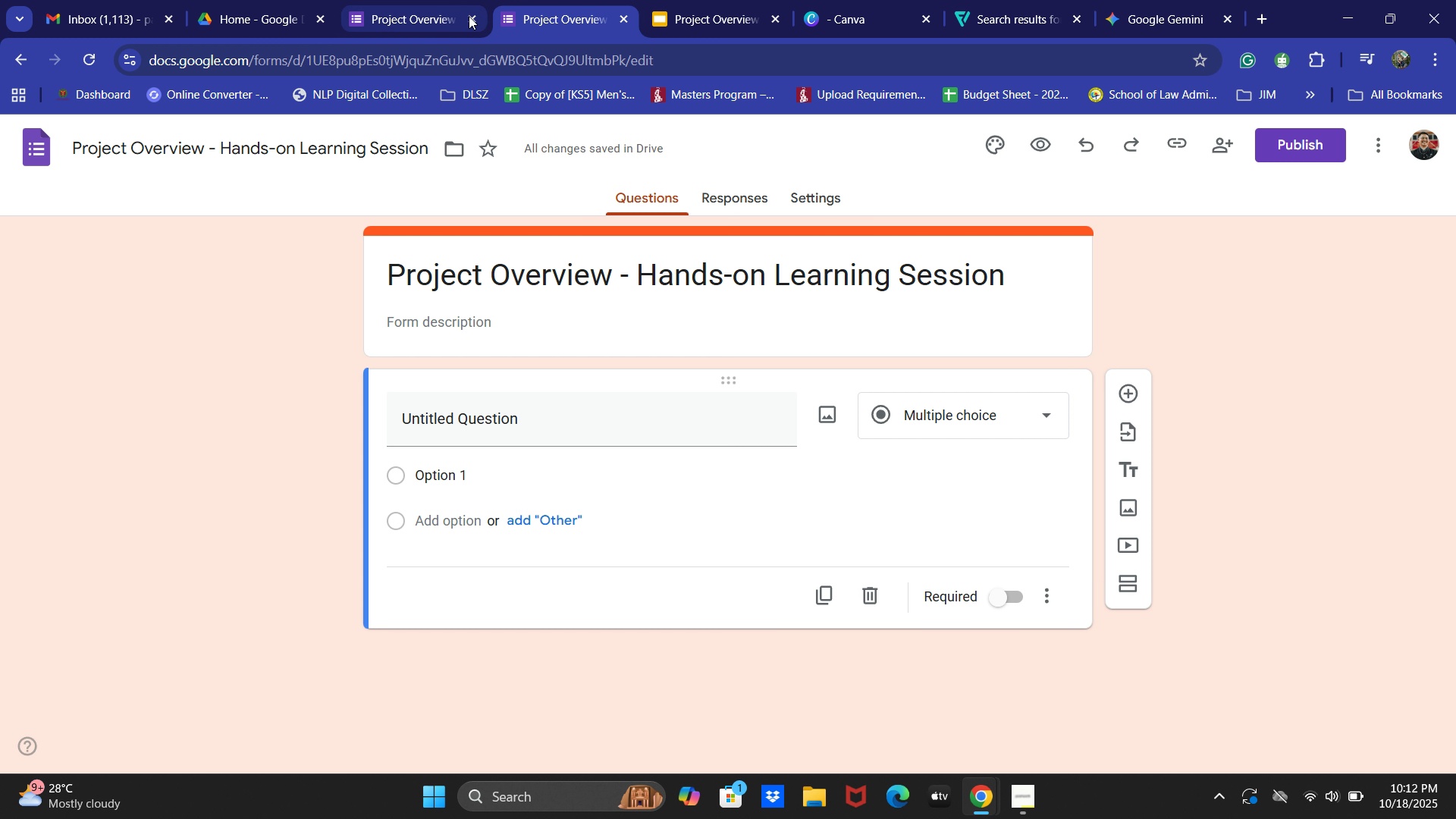 
left_click([468, 14])
 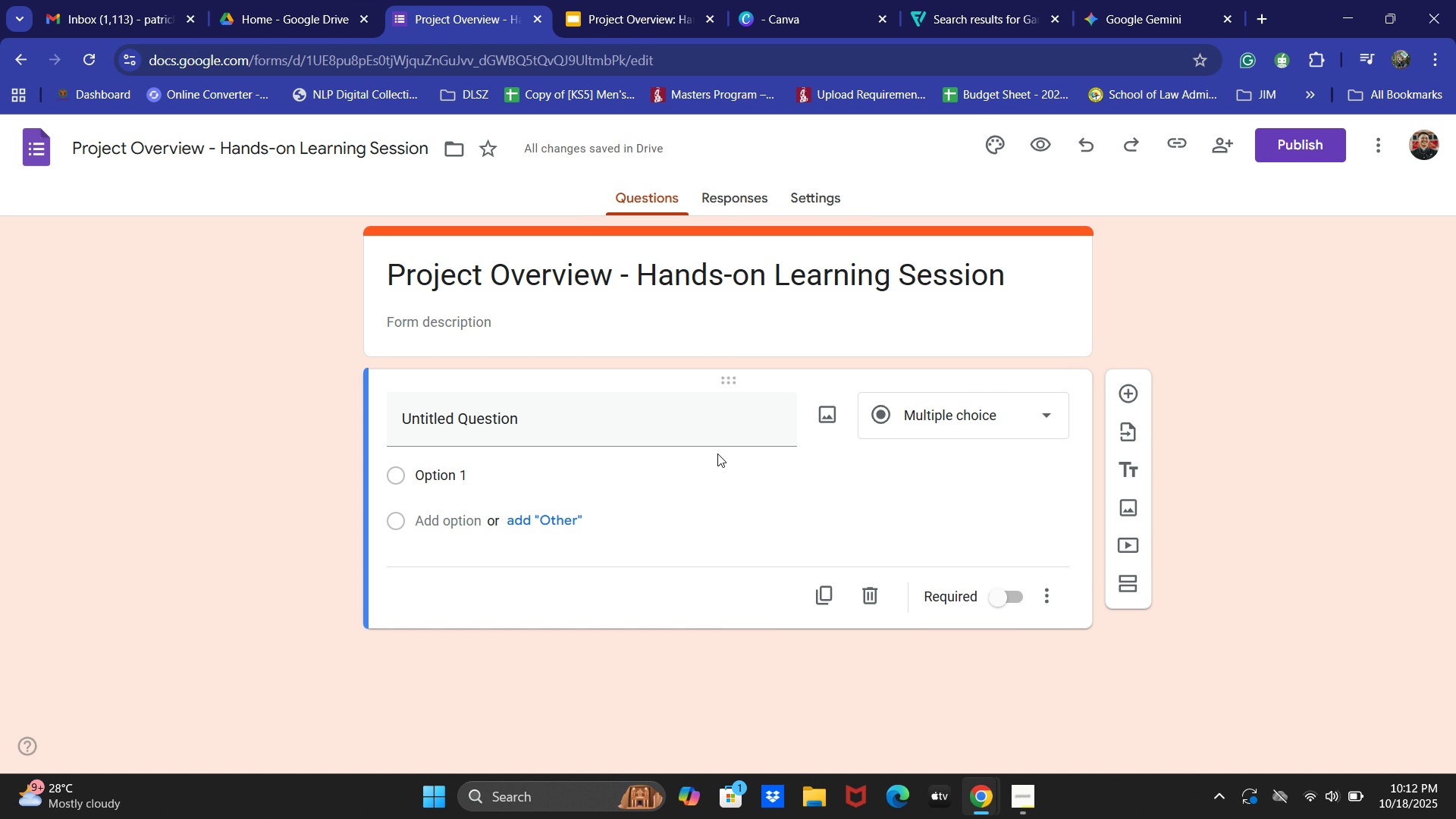 
left_click([281, 0])
 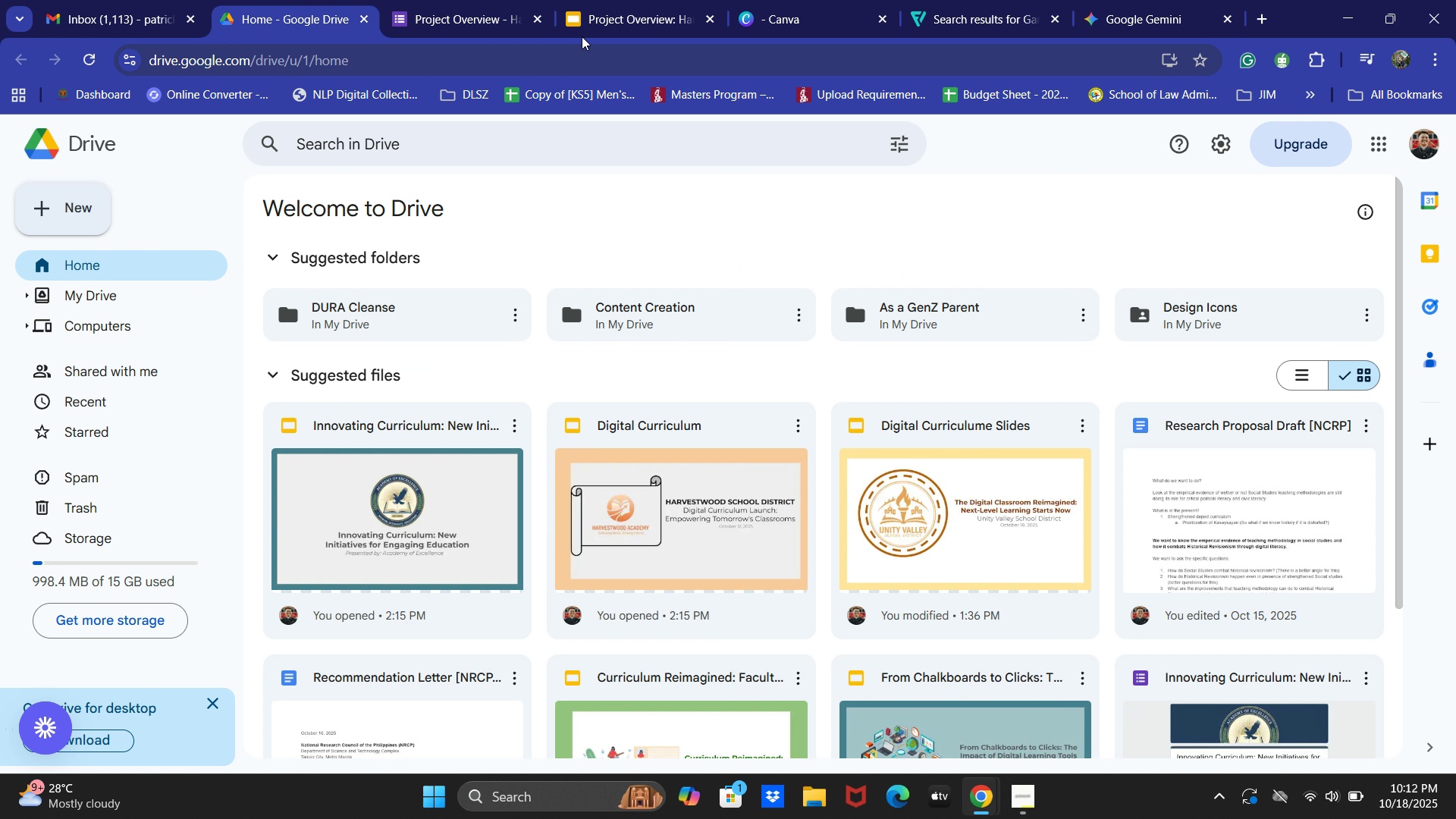 
left_click([468, 0])
 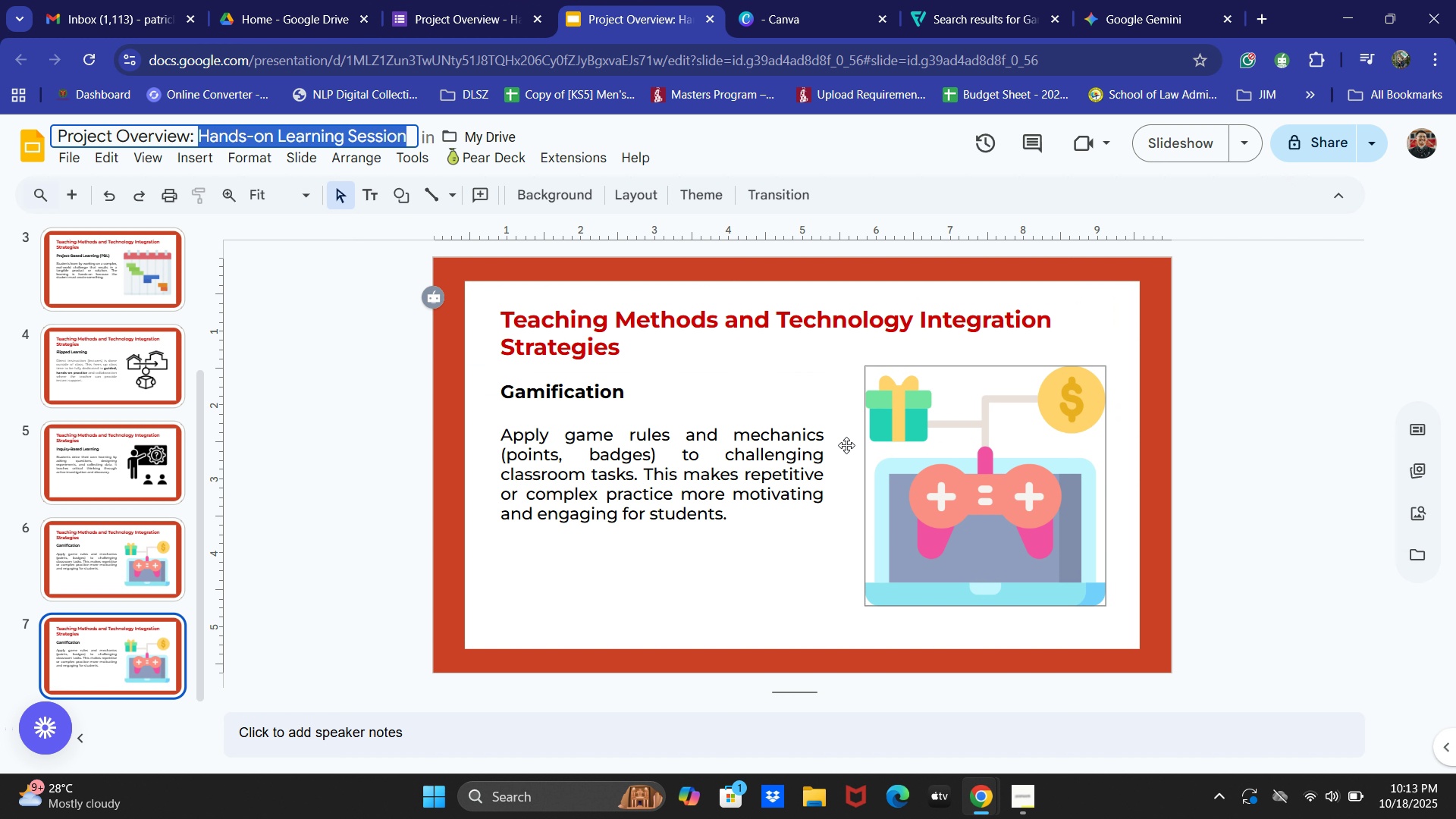 
left_click([89, 566])
 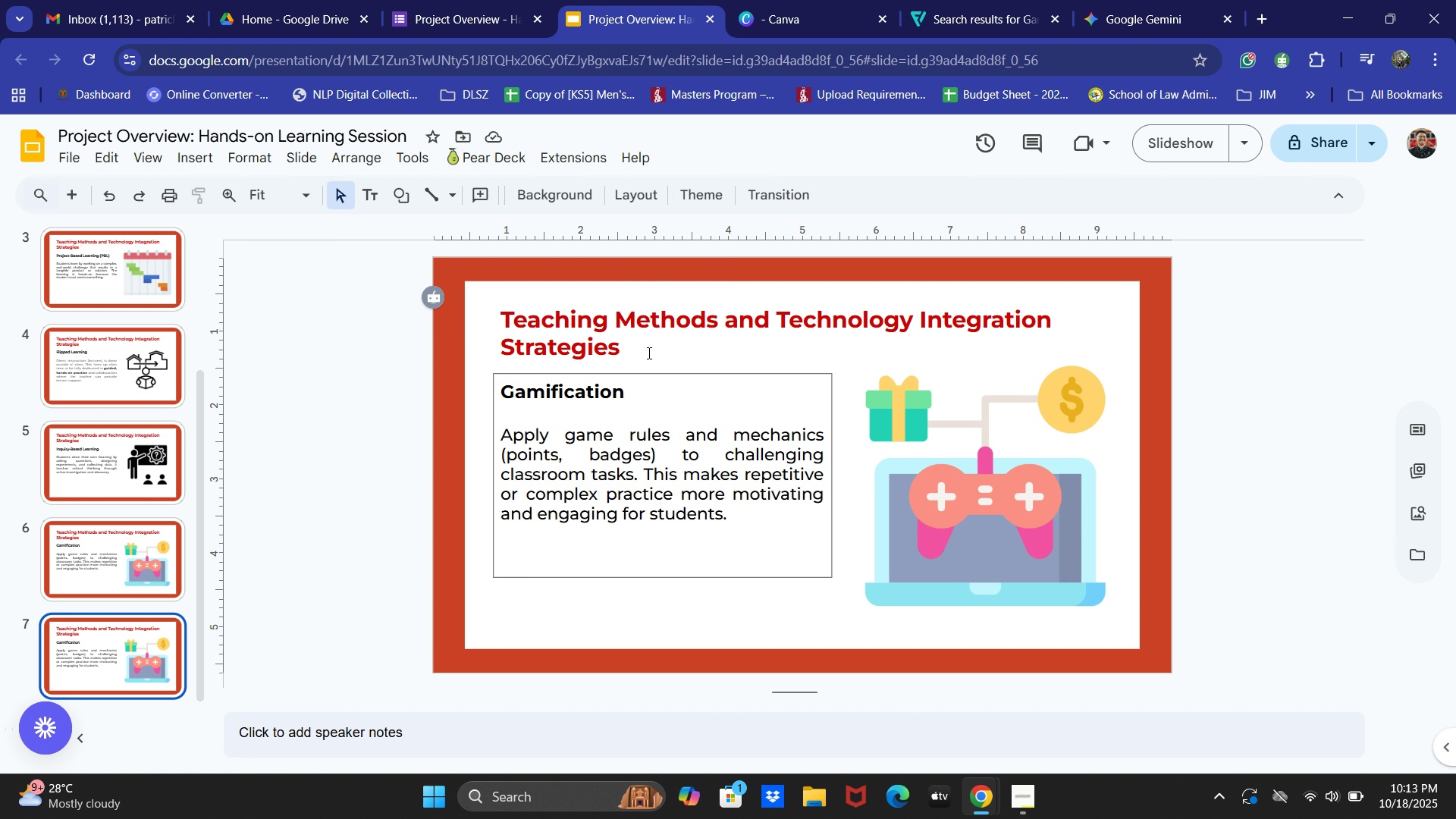 
double_click([640, 342])
 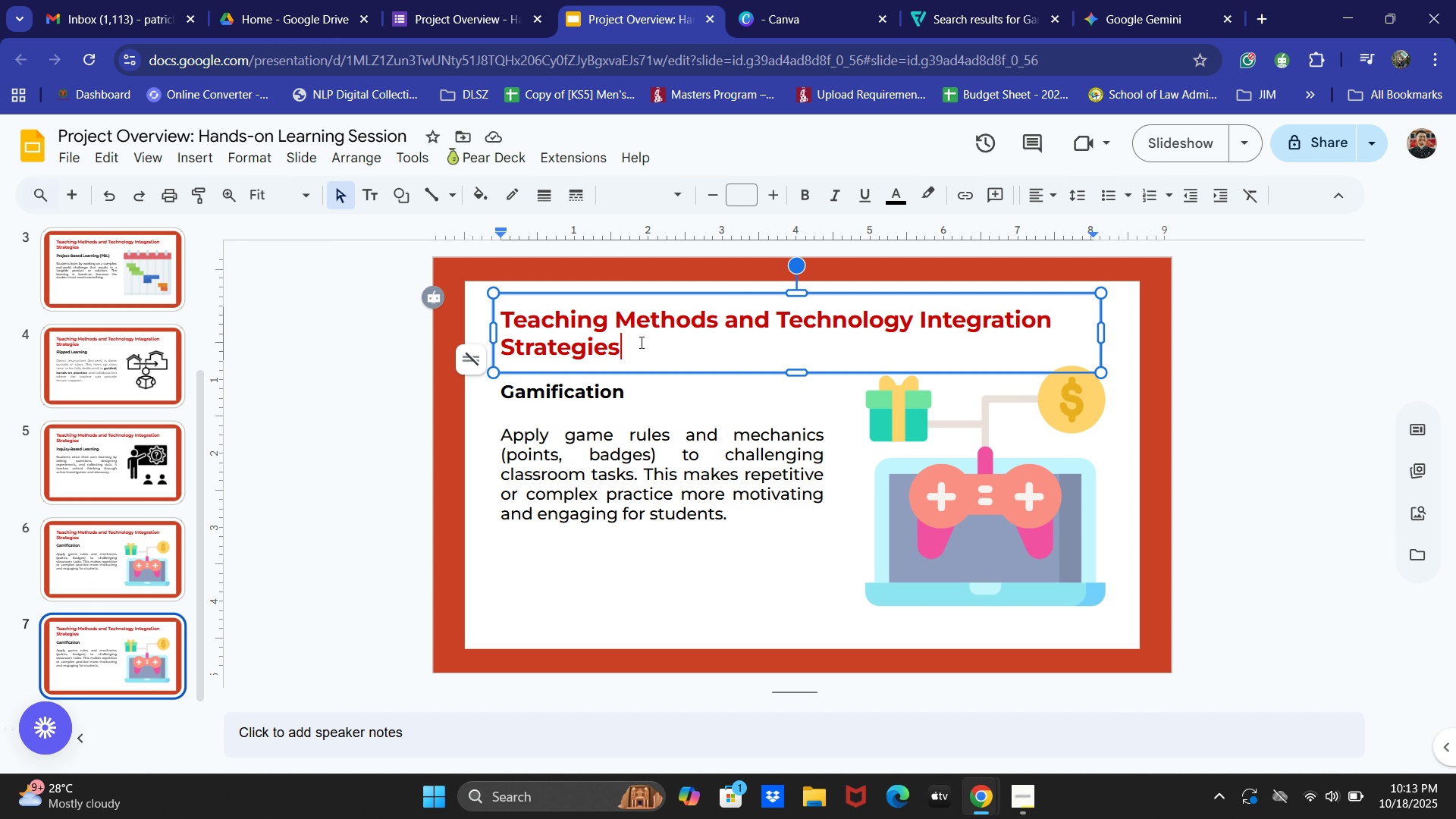 
key(Control+ControlLeft)
 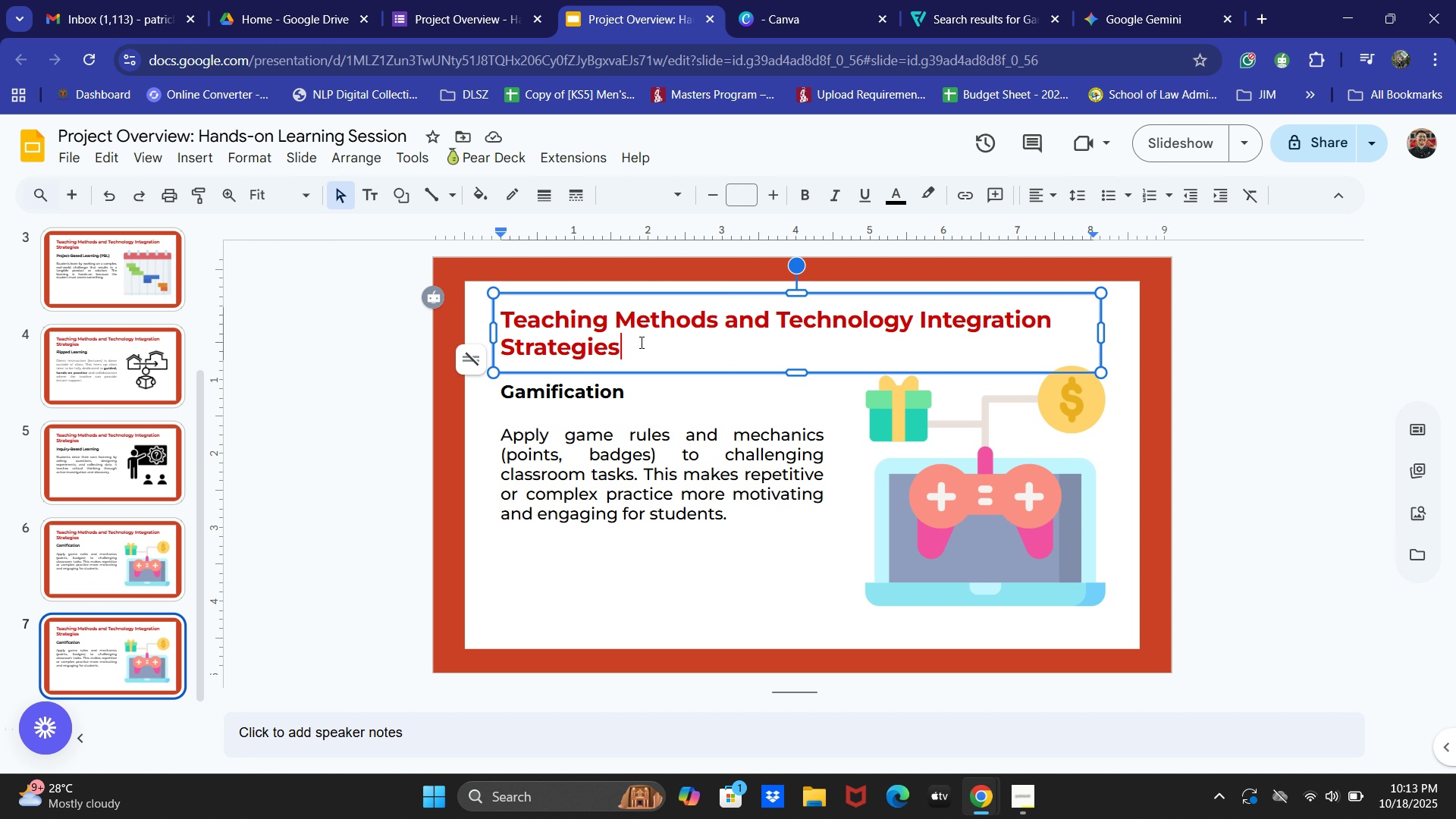 
type(aCollaborative Activity)
 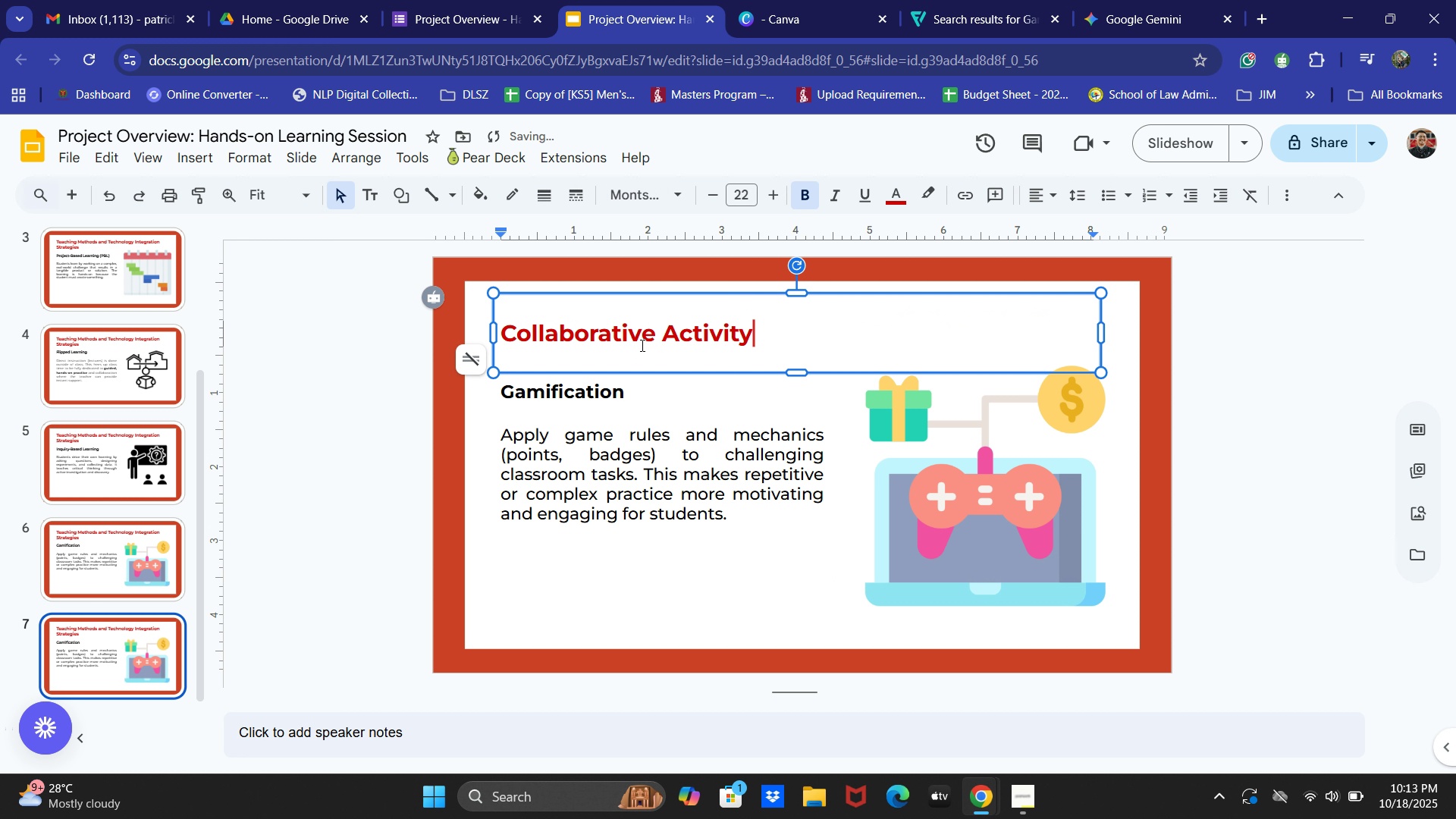 
wait(8.51)
 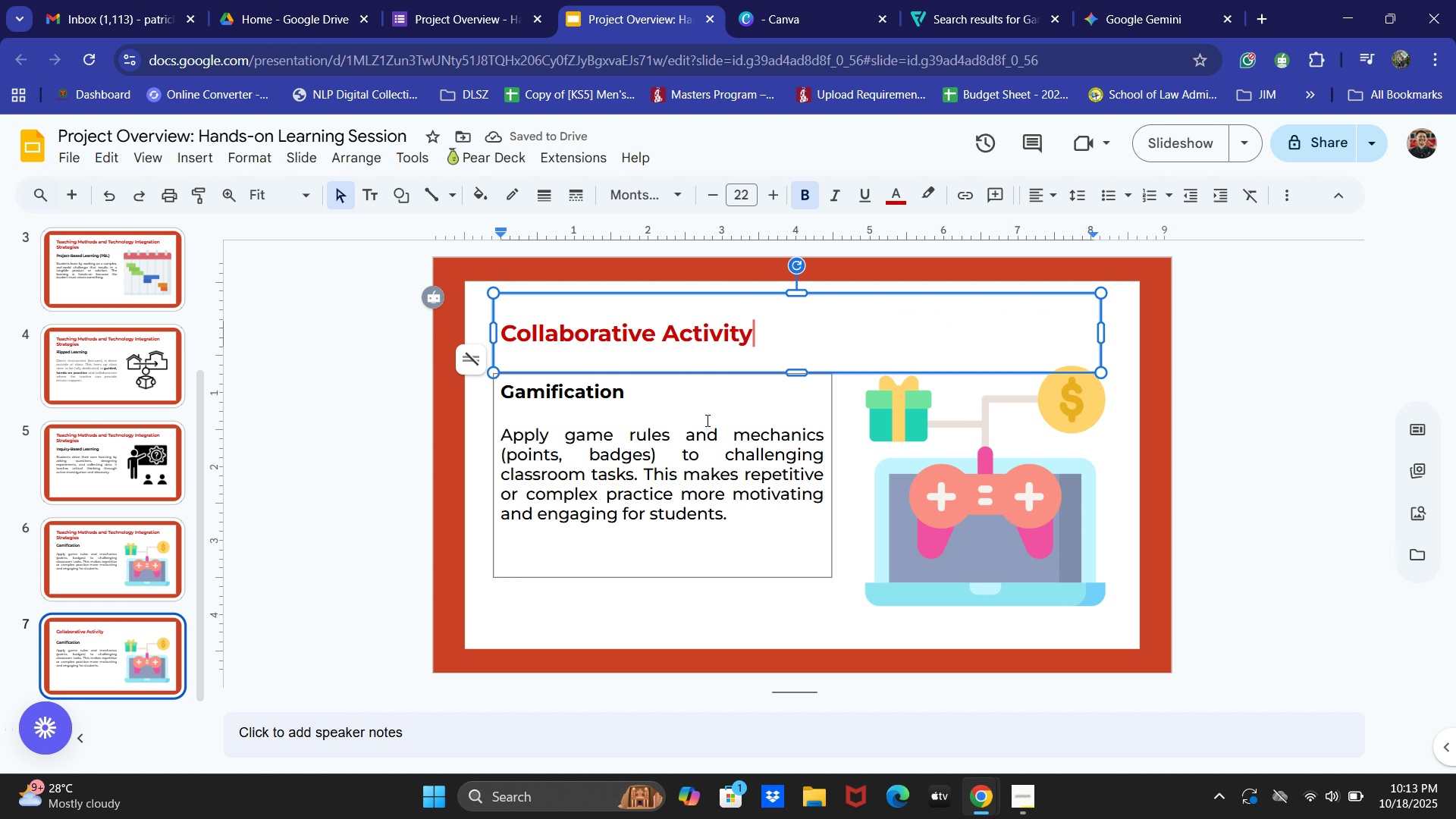 
double_click([566, 438])
 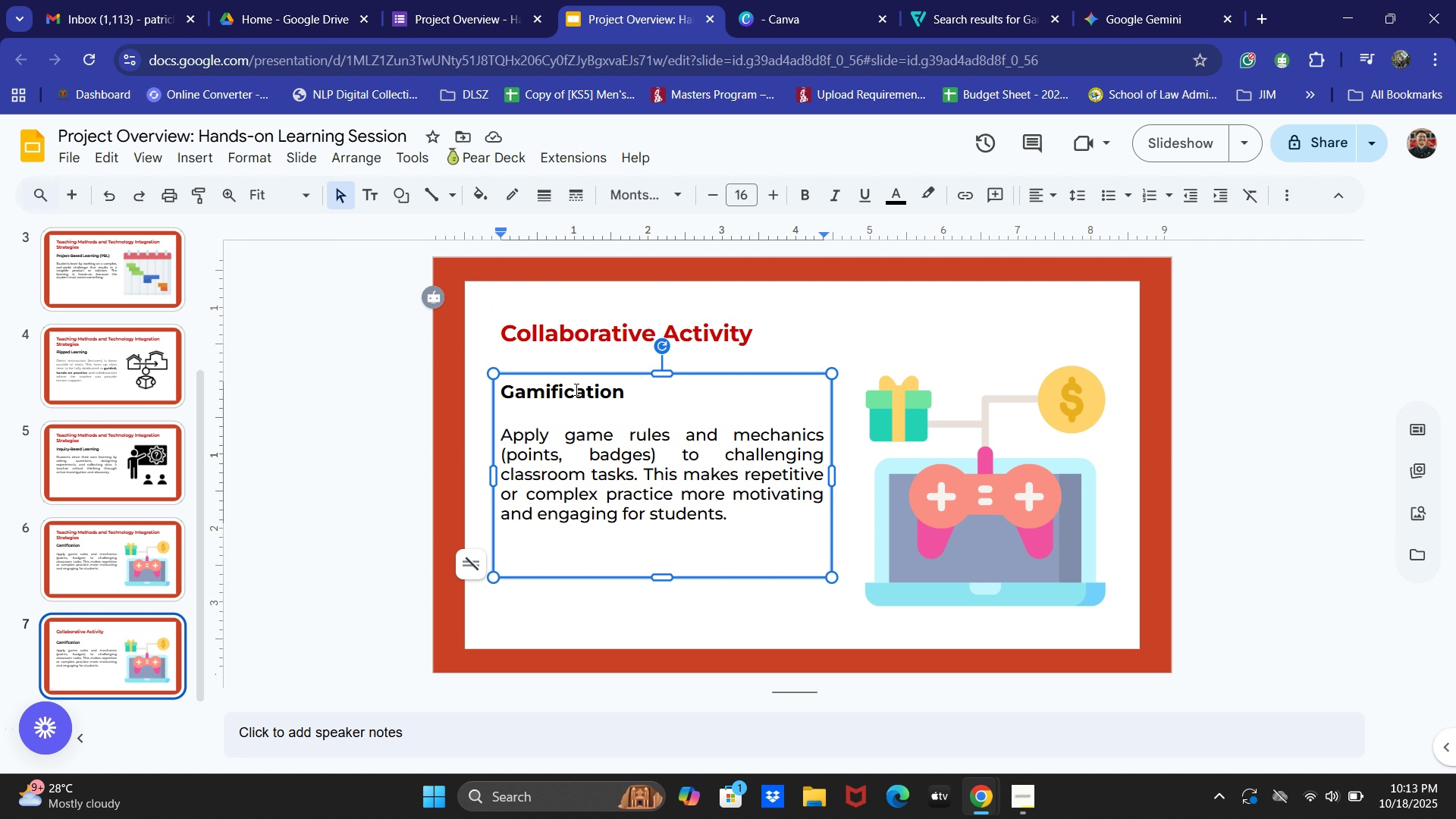 
left_click([575, 381])
 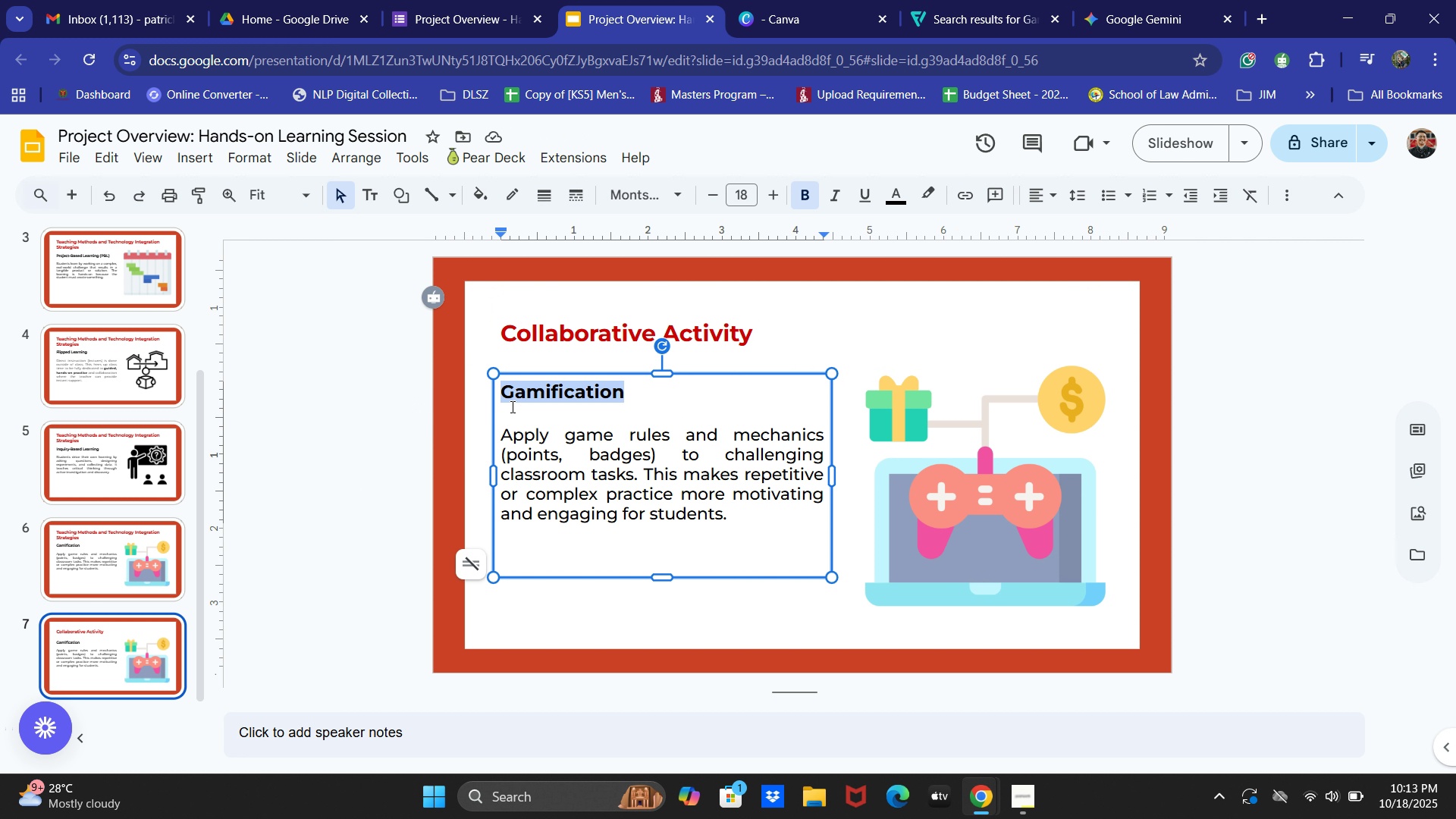 
type(Ins)
key(Backspace)
key(Backspace)
type(nstuc)
key(Backspace)
key(Backspace)
key(Backspace)
type(y)
key(Backspace)
type(trcu)
key(Backspace)
key(Backspace)
type(uction)